 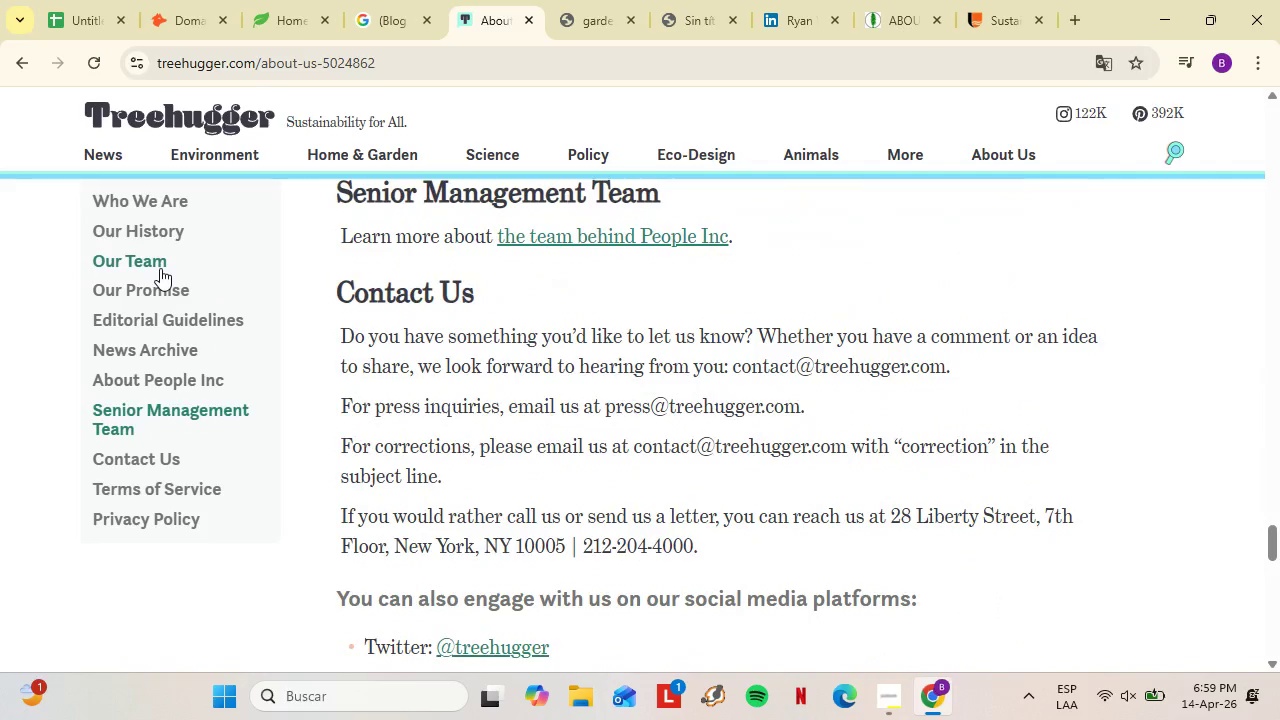 
left_click([165, 458])
 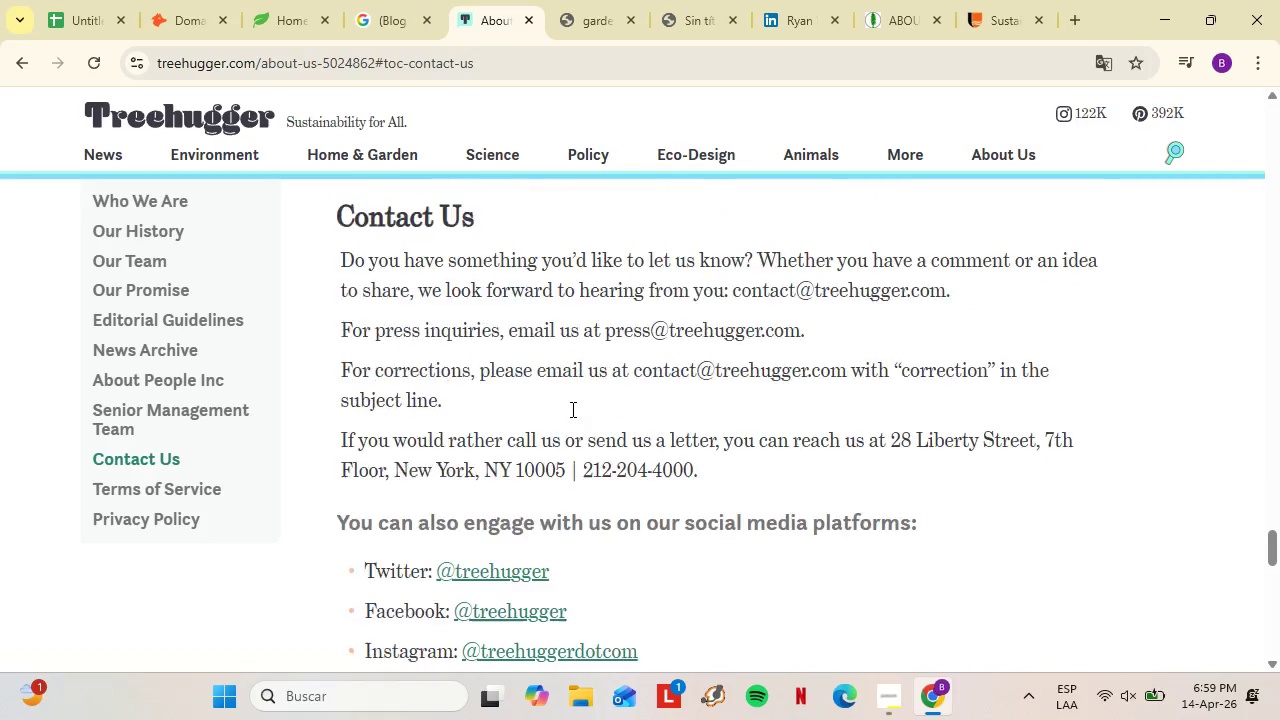 
scroll: coordinate [465, 415], scroll_direction: down, amount: 65.0
 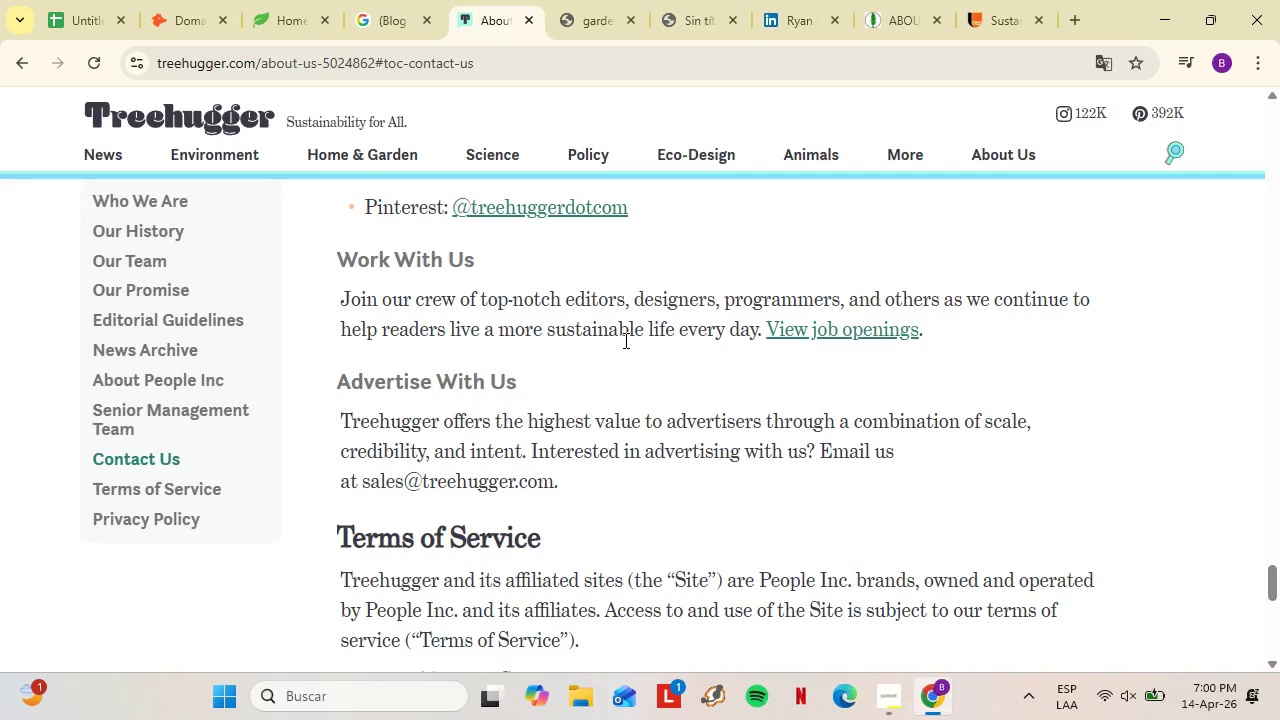 
left_click([798, 231])
 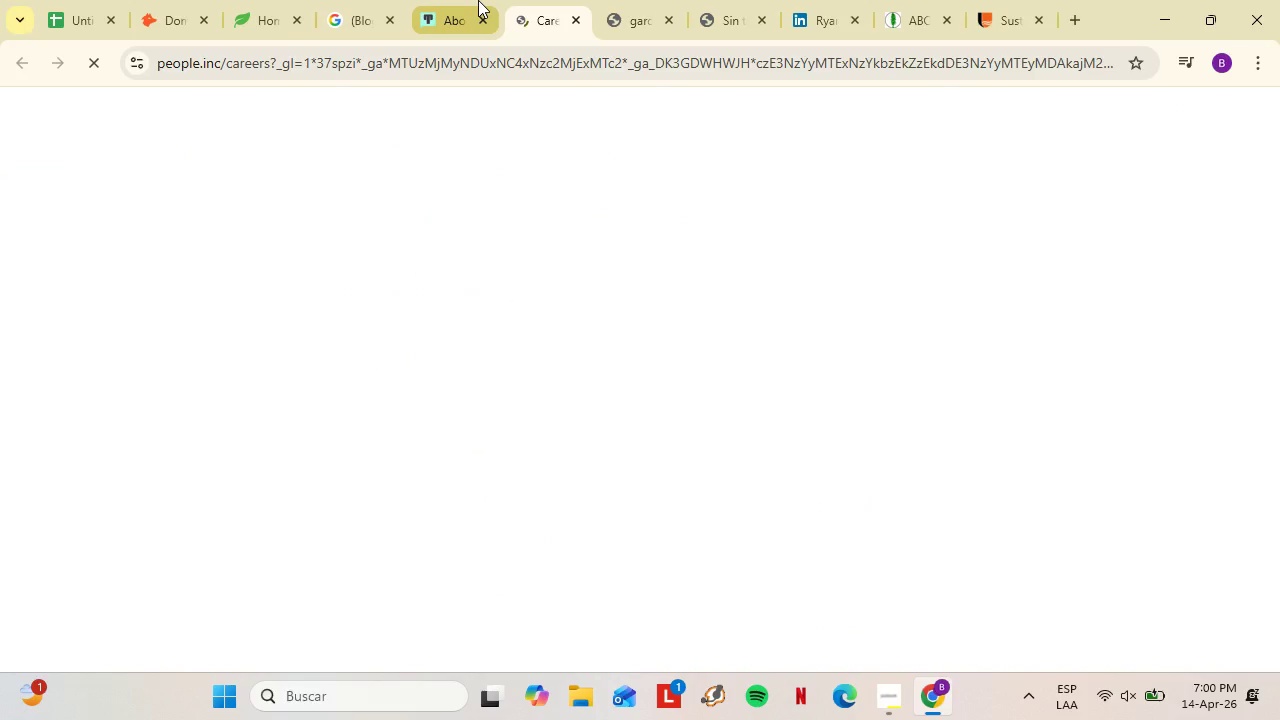 
scroll: coordinate [624, 339], scroll_direction: down, amount: 1.0
 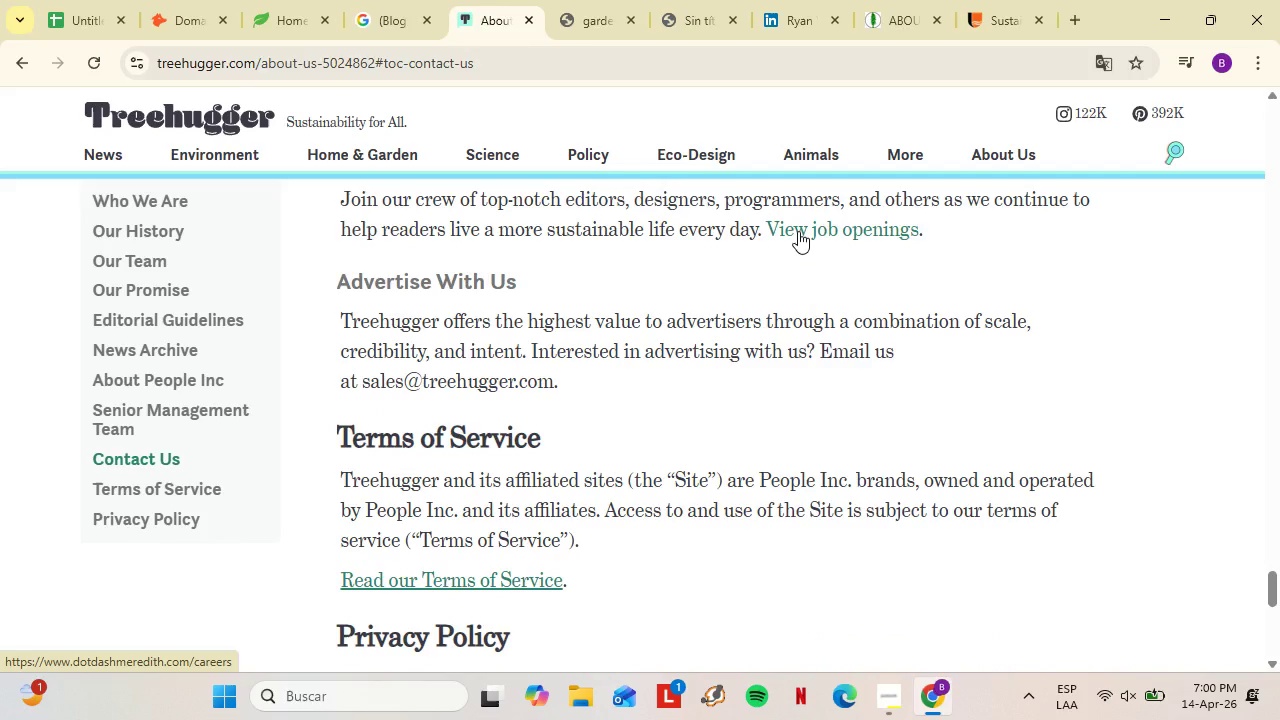 
mouse_move([760, 229])
 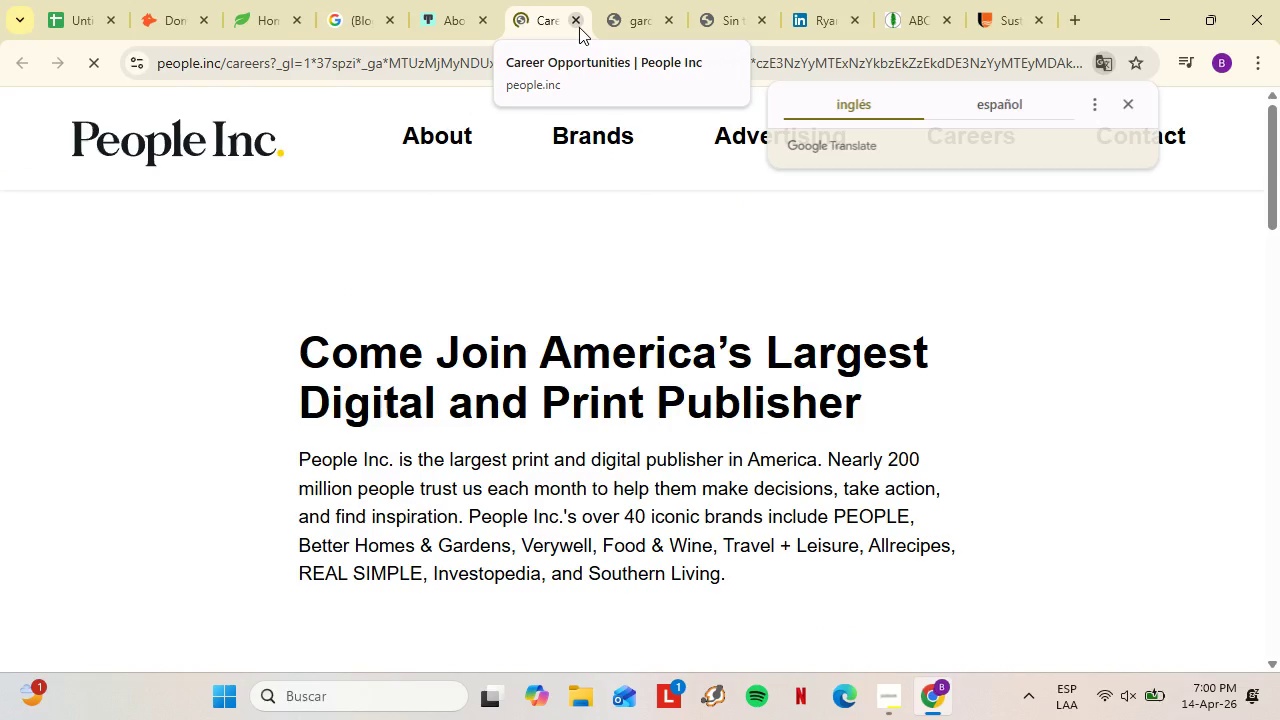 
left_click([579, 27])
 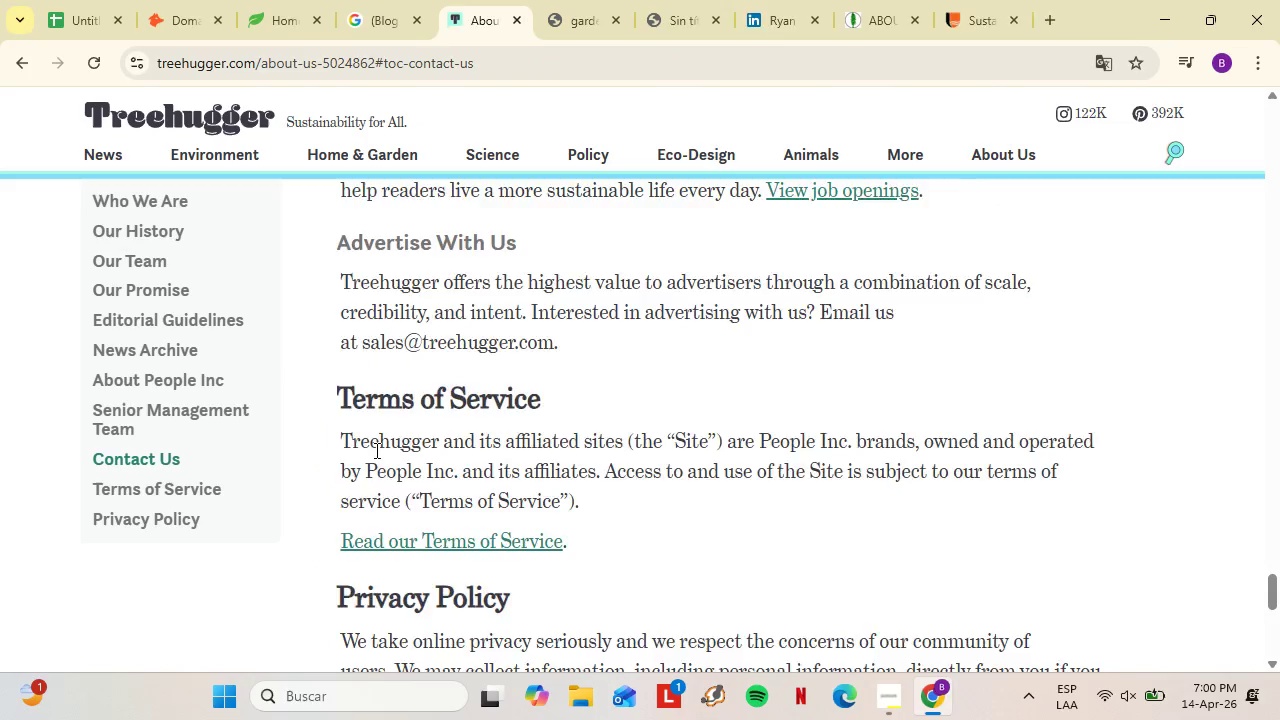 
scroll: coordinate [375, 450], scroll_direction: down, amount: 1.0
 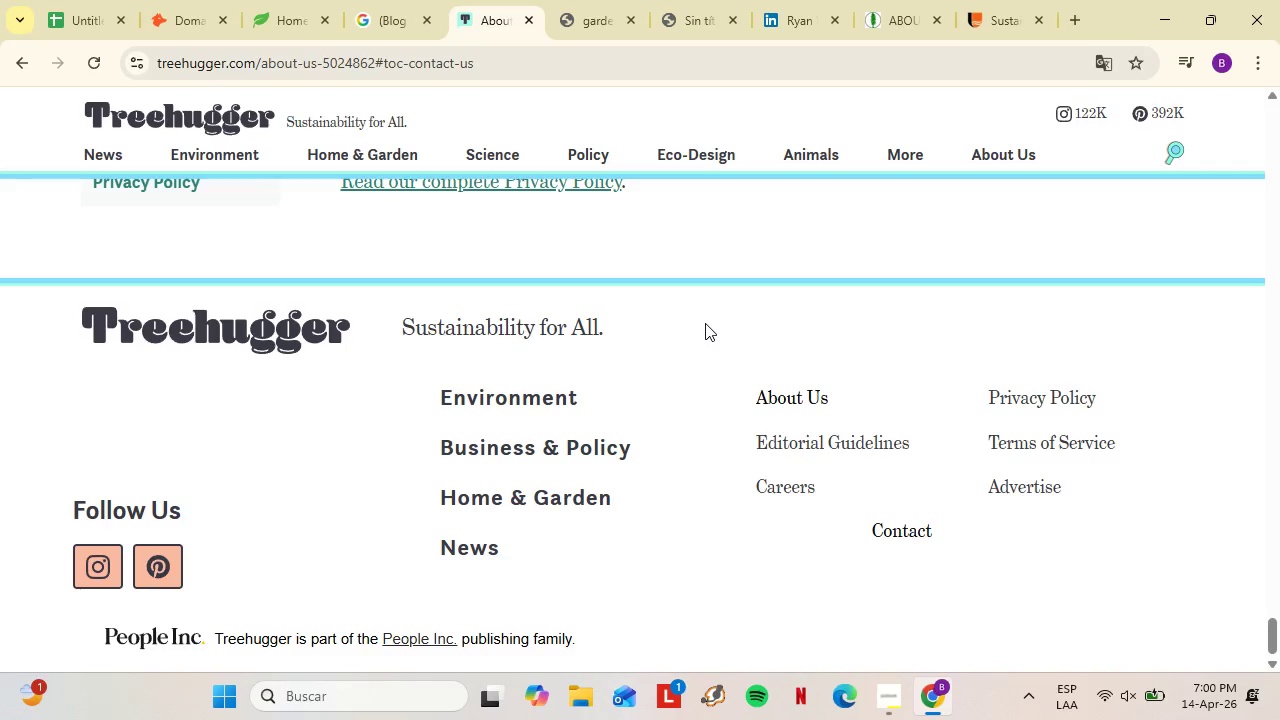 
left_click([822, 451])
 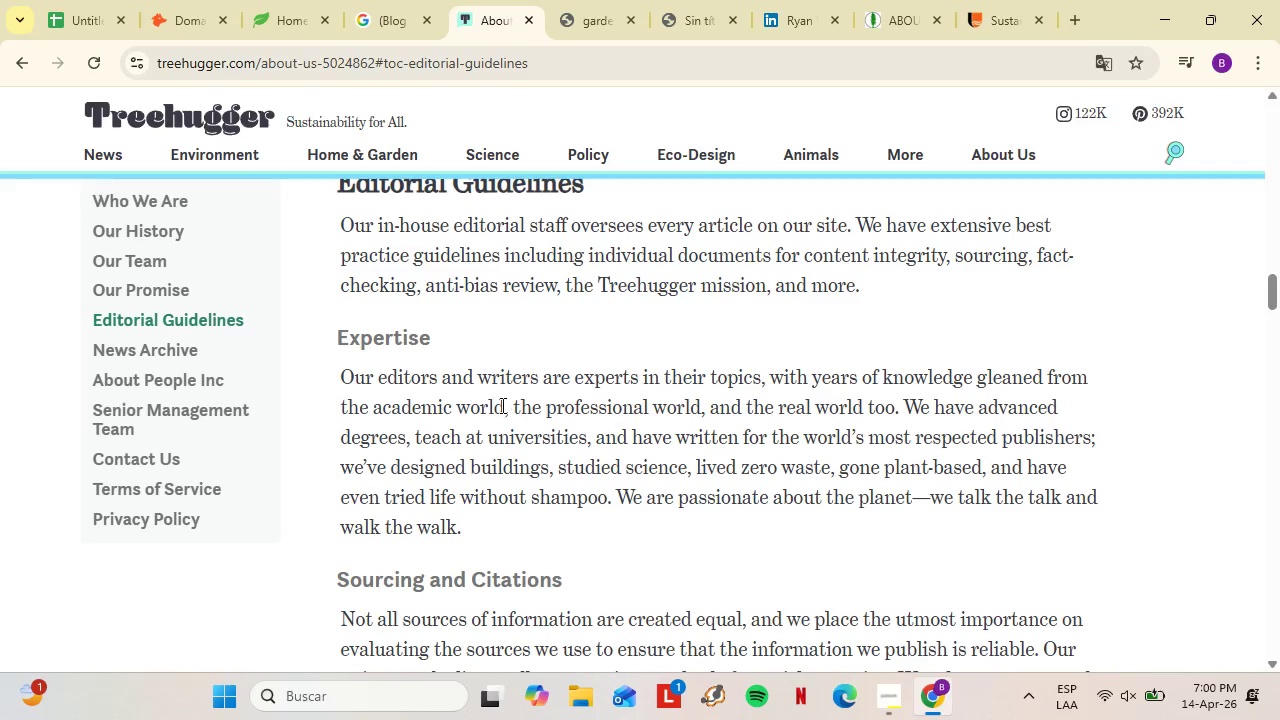 
scroll: coordinate [740, 413], scroll_direction: down, amount: 11.0
 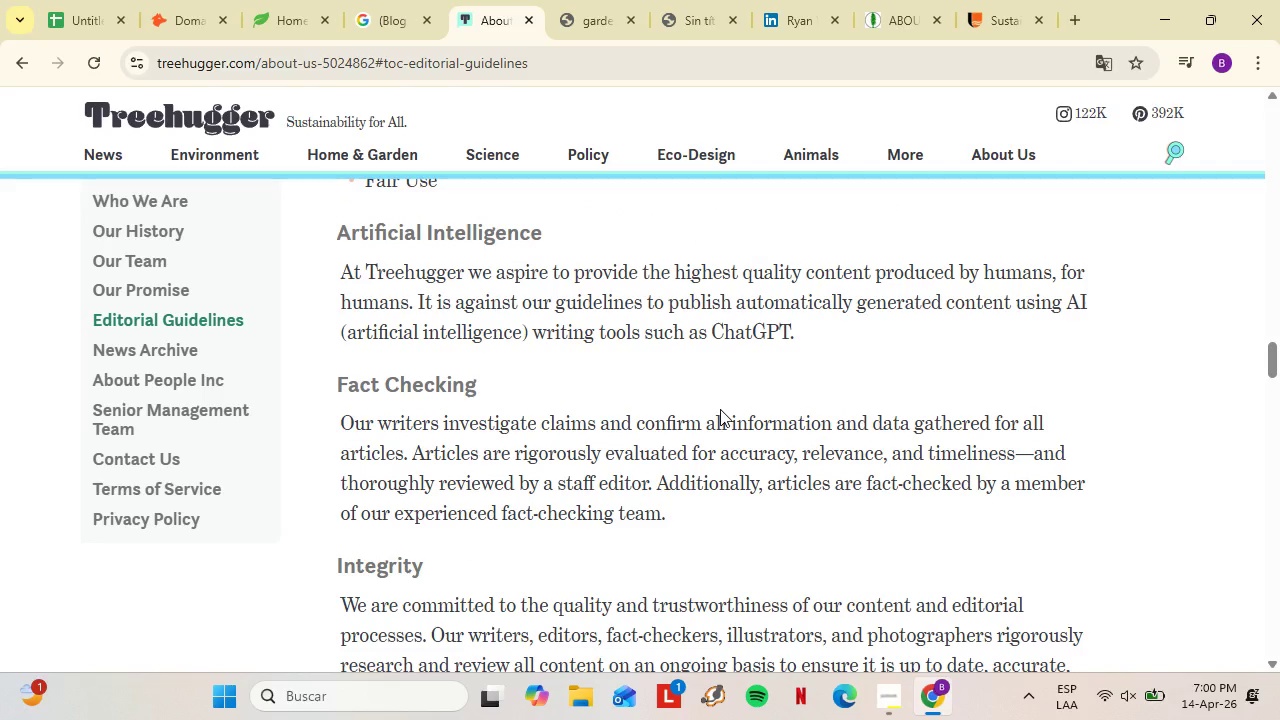 
wait(6.12)
 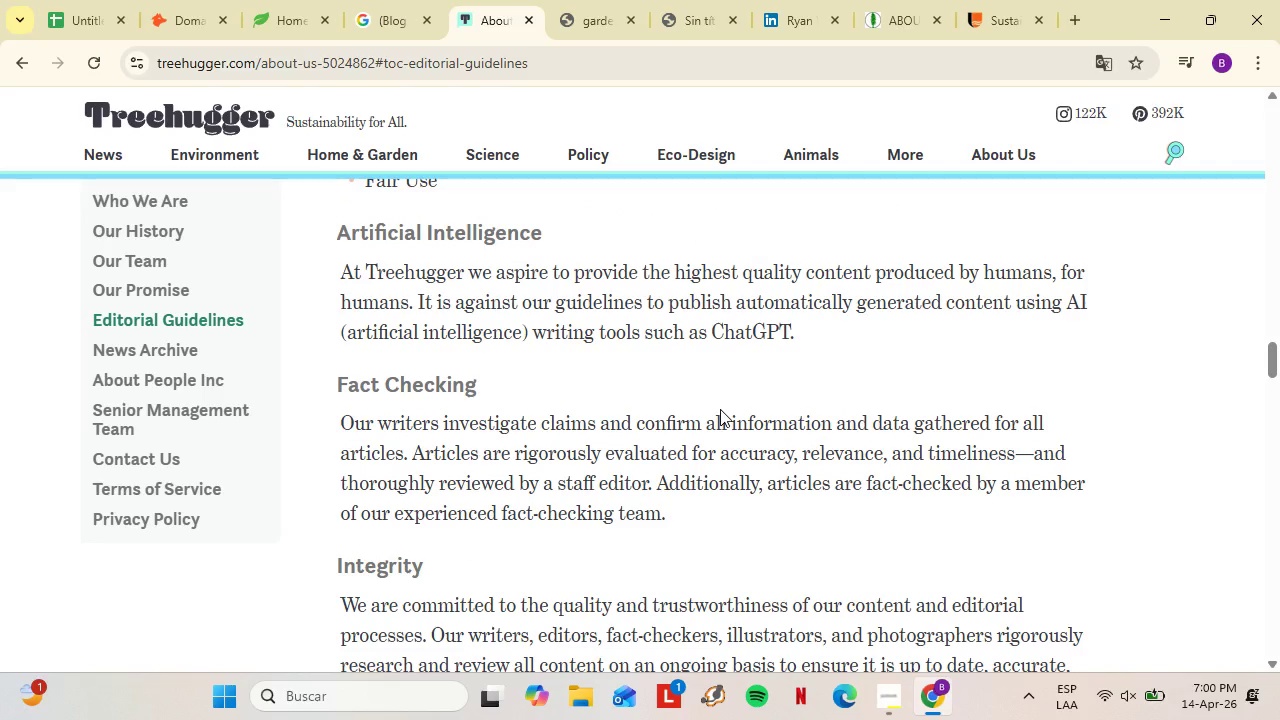 
scroll: coordinate [720, 409], scroll_direction: down, amount: 1.0
 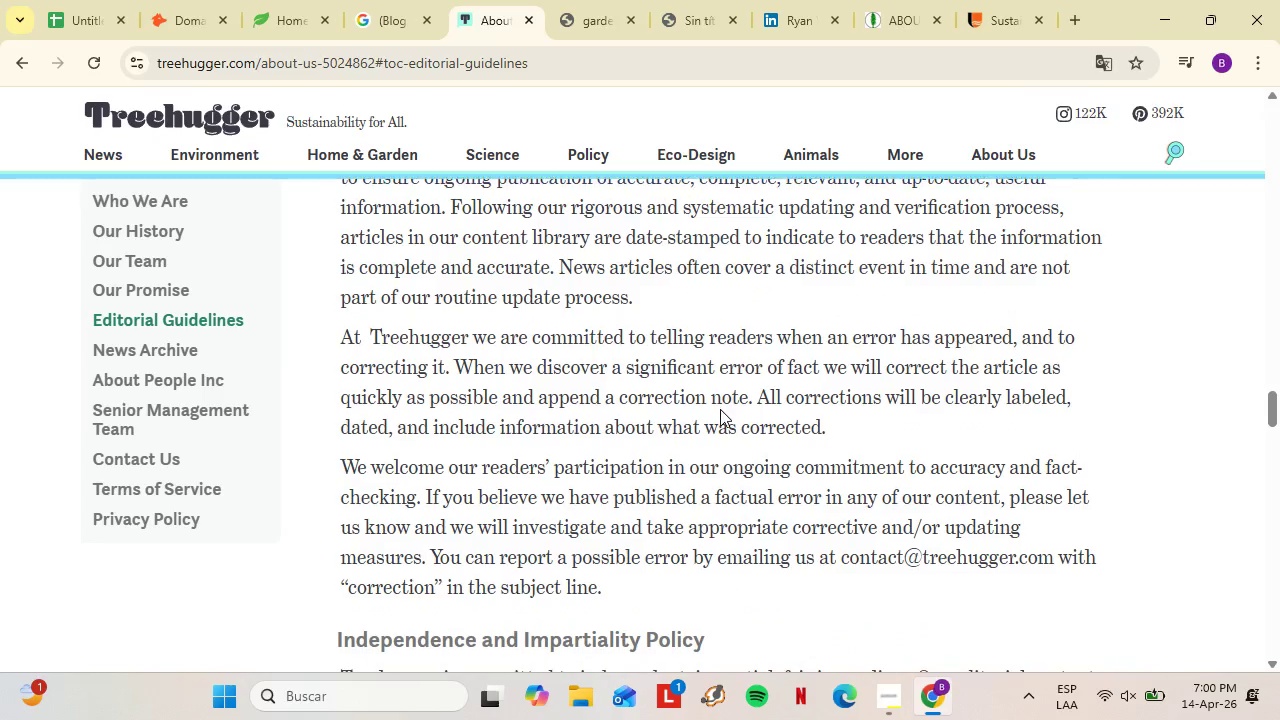 
left_click([132, 259])
 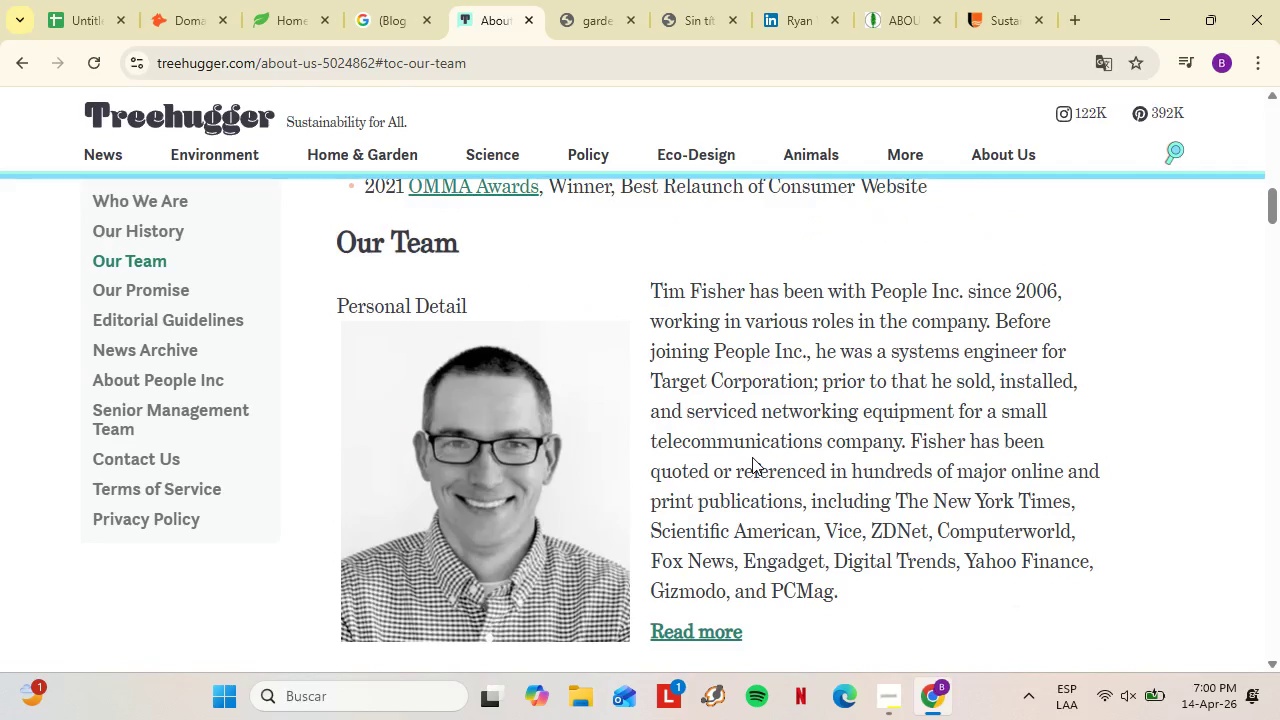 
scroll: coordinate [701, 405], scroll_direction: down, amount: 17.0
 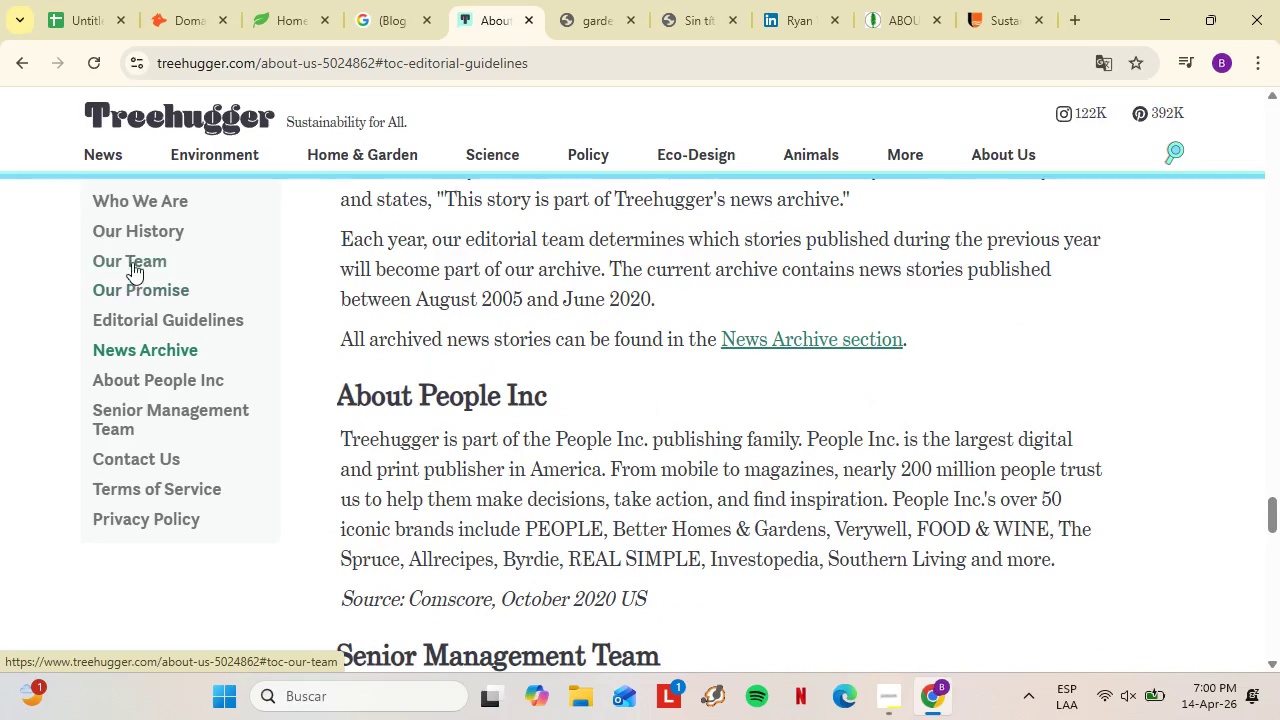 
scroll: coordinate [752, 457], scroll_direction: none, amount: 0.0
 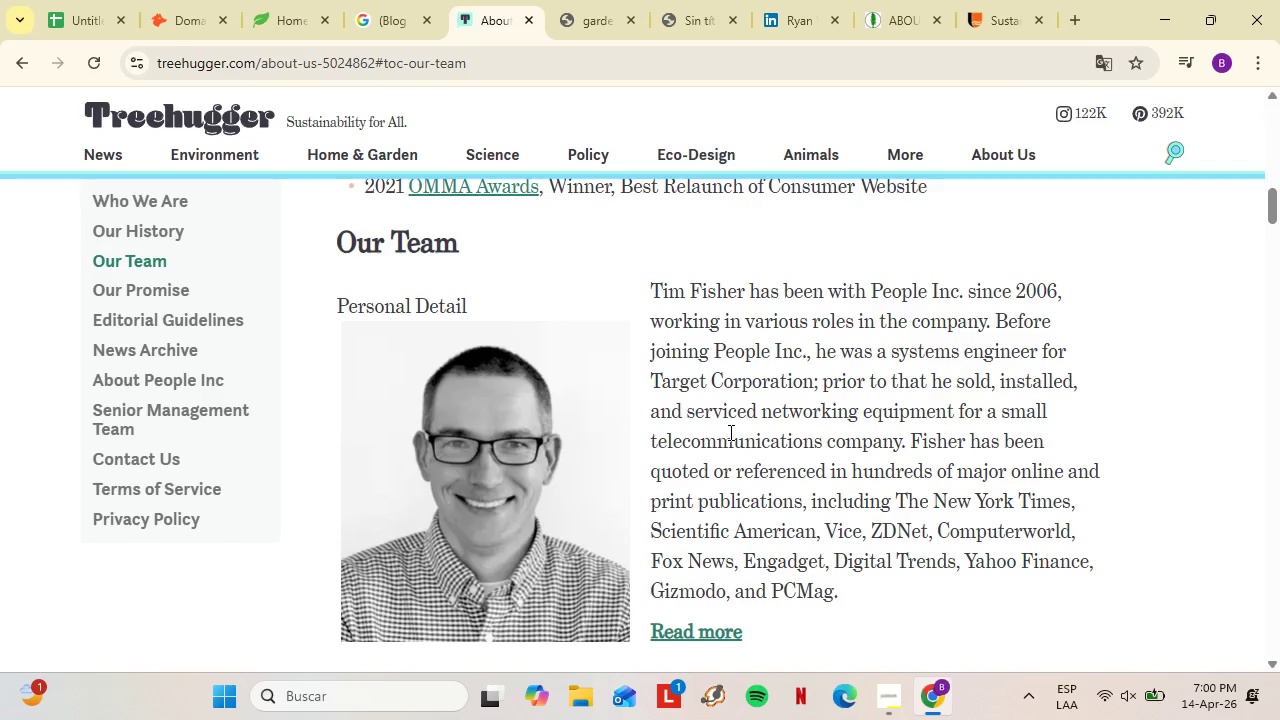 
scroll: coordinate [902, 385], scroll_direction: up, amount: 2.0
 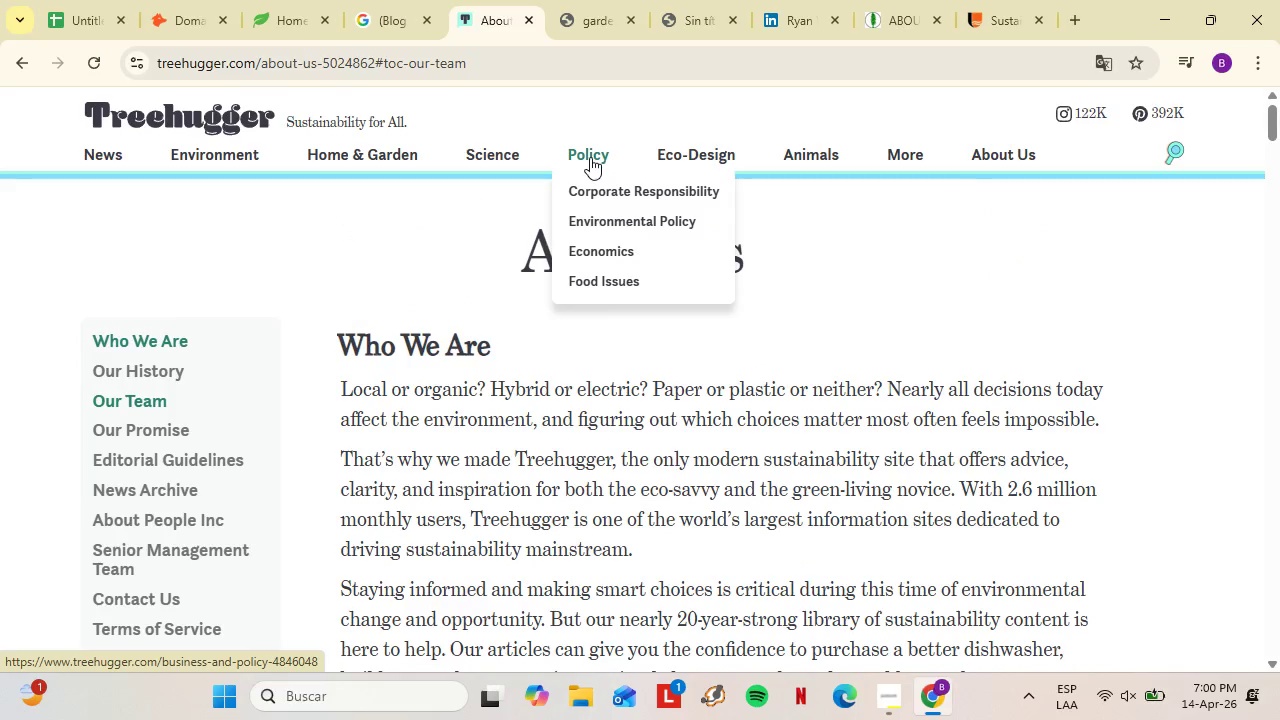 
wait(11.09)
 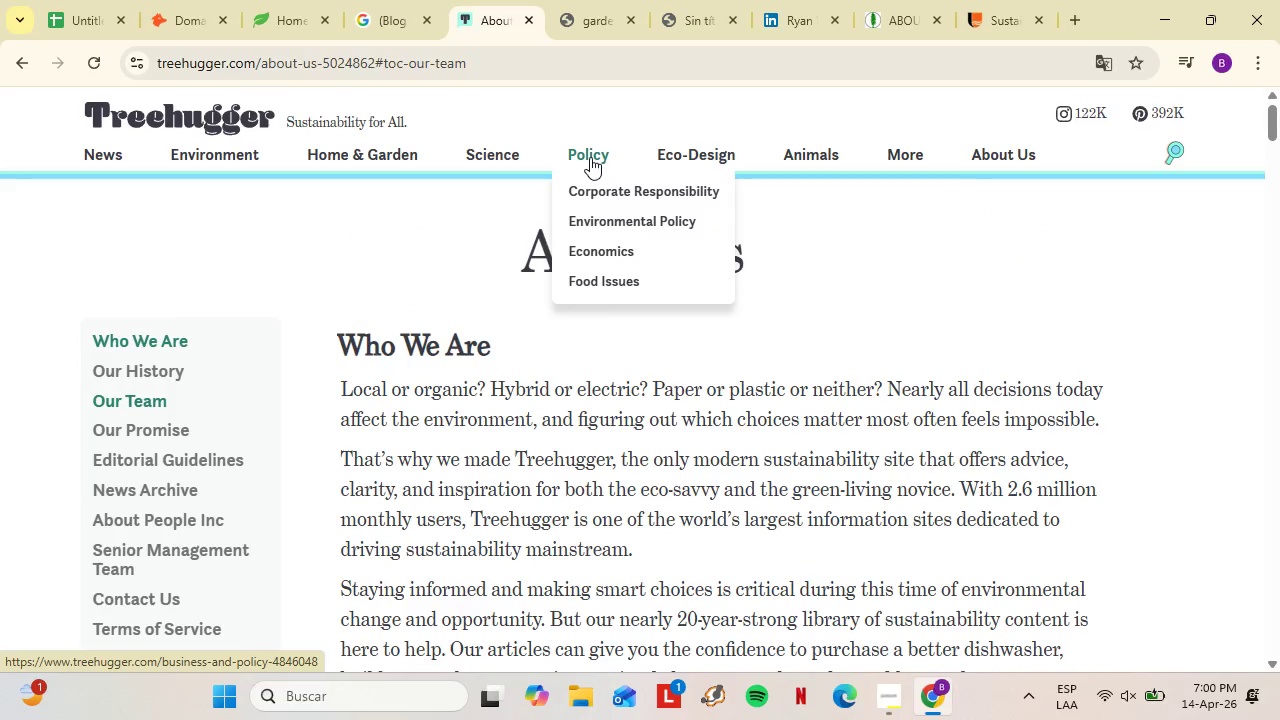 
double_click([329, 67])
 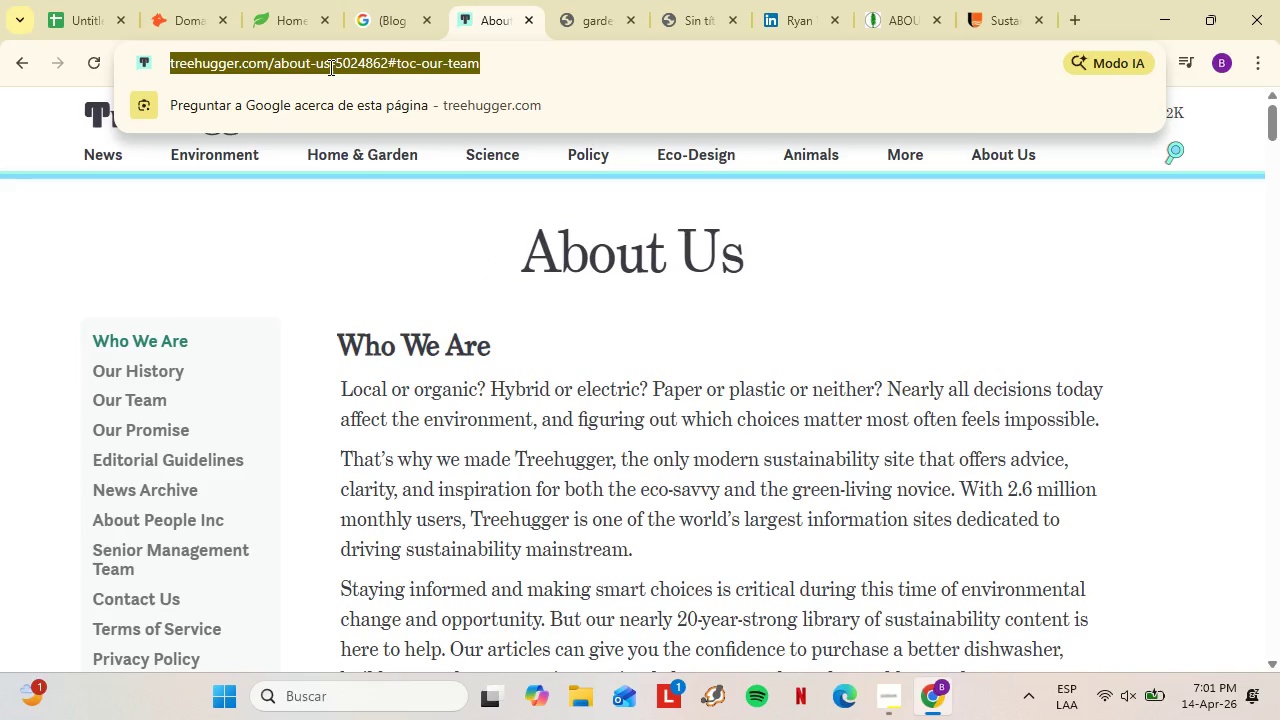 
wait(5.34)
 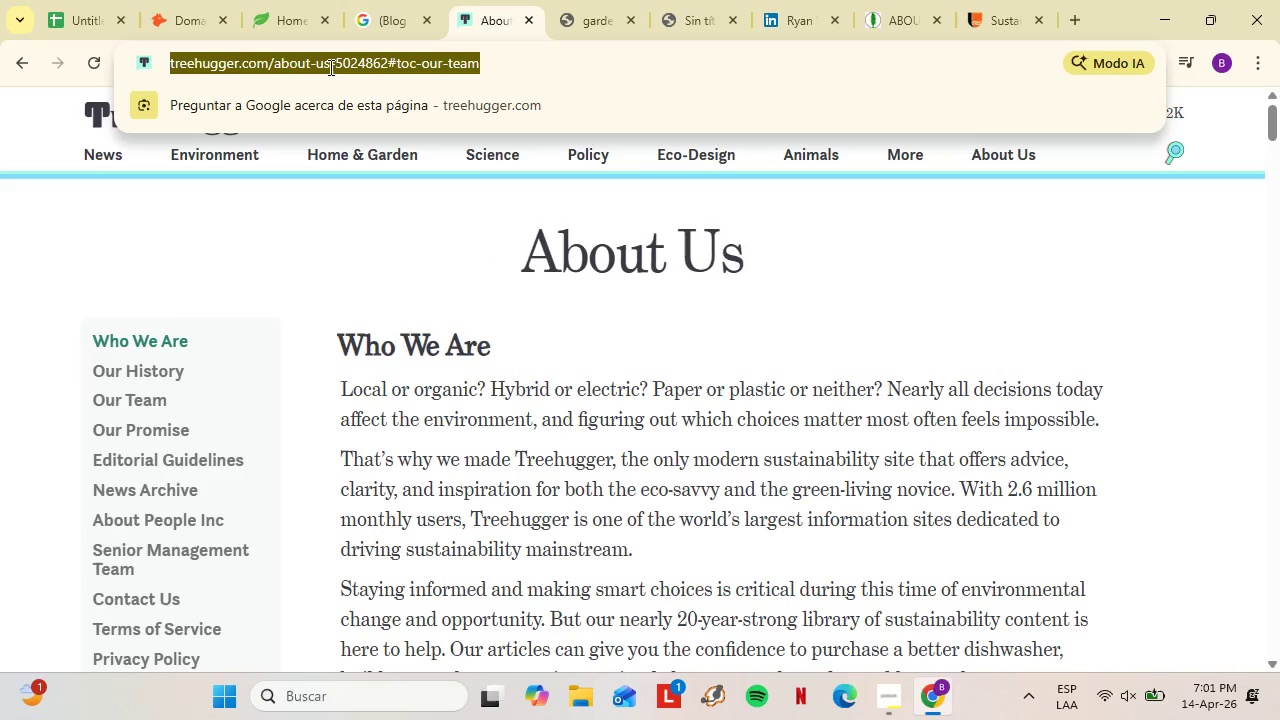 
type(high country gardens)
 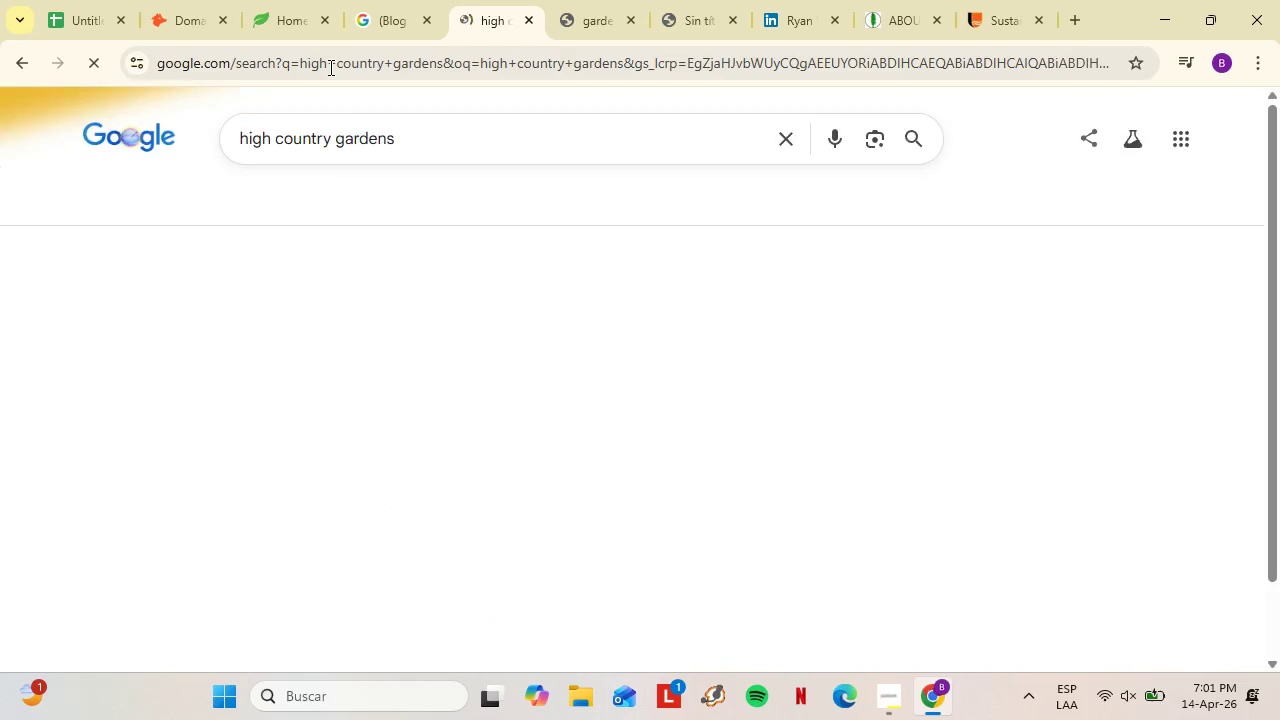 
key(Enter)
 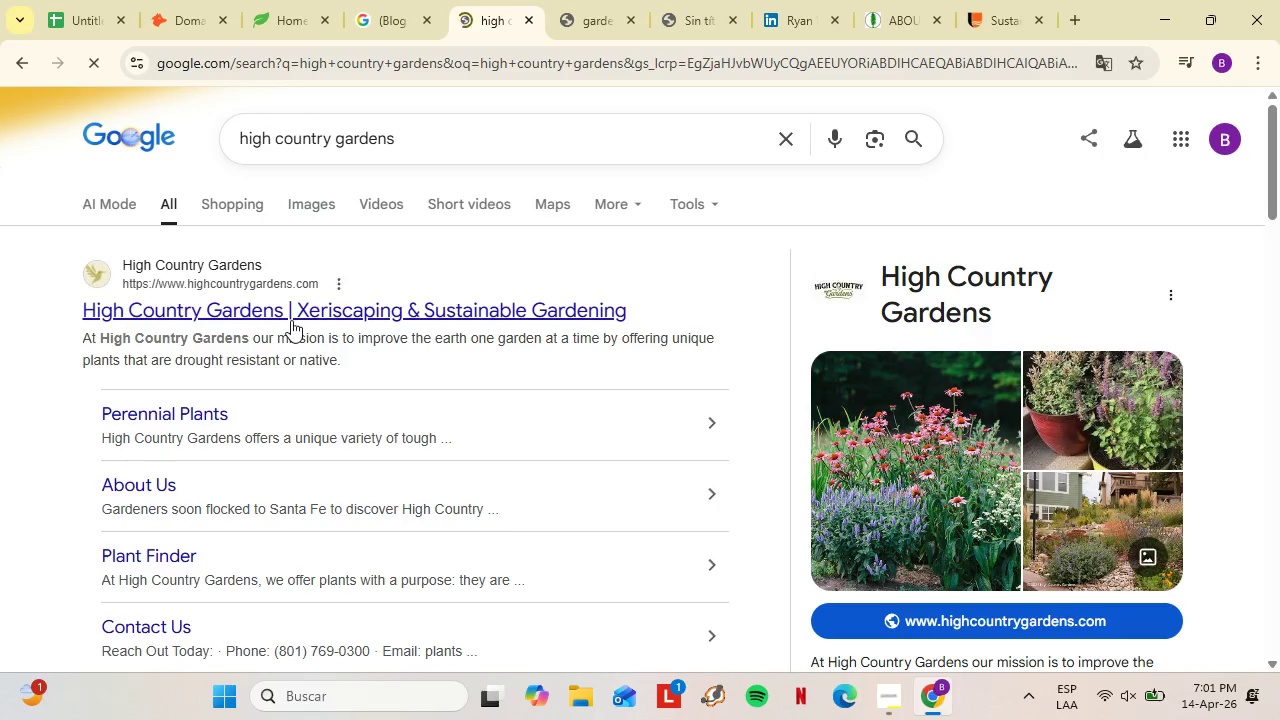 
left_click([290, 320])
 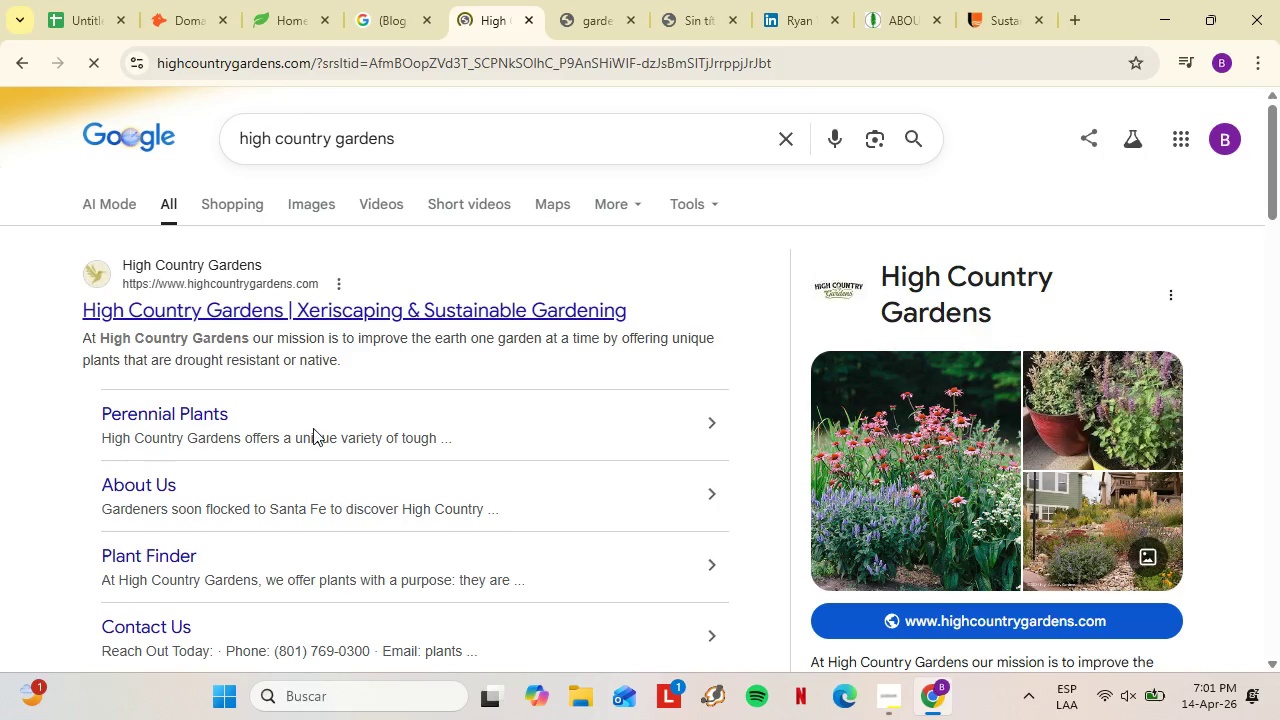 
scroll: coordinate [312, 429], scroll_direction: down, amount: 1.0
 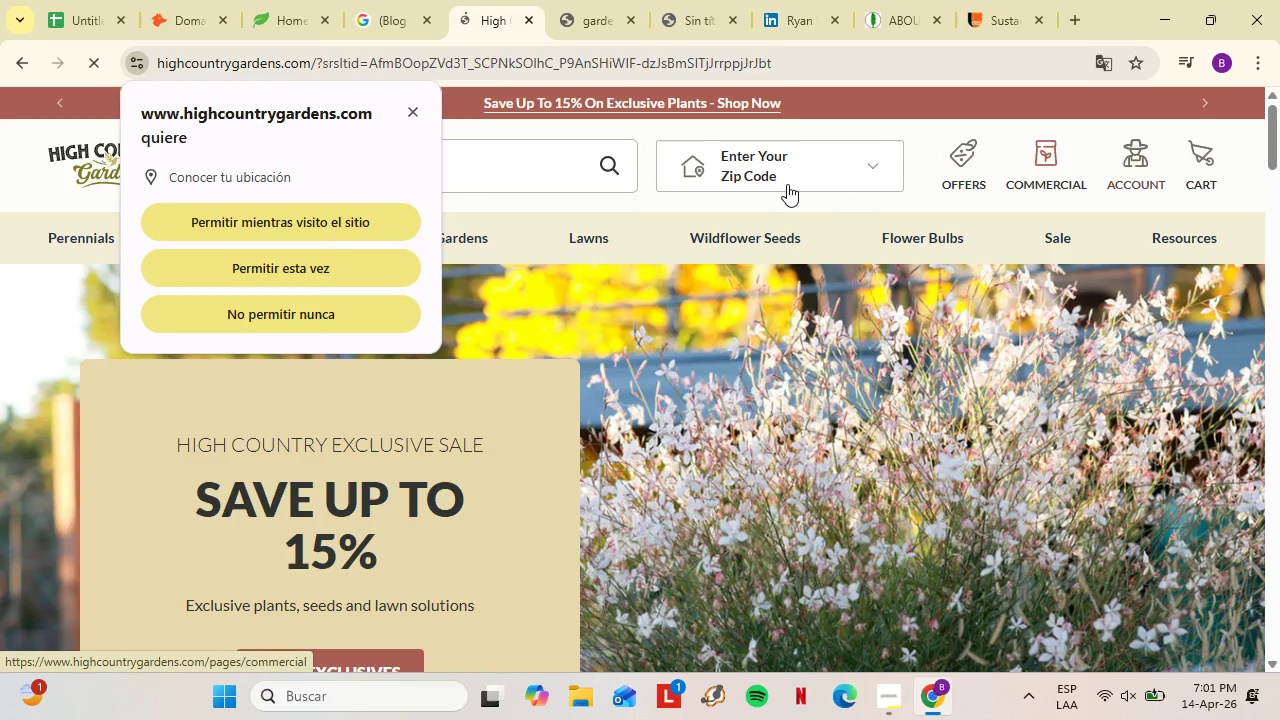 
left_click([407, 112])
 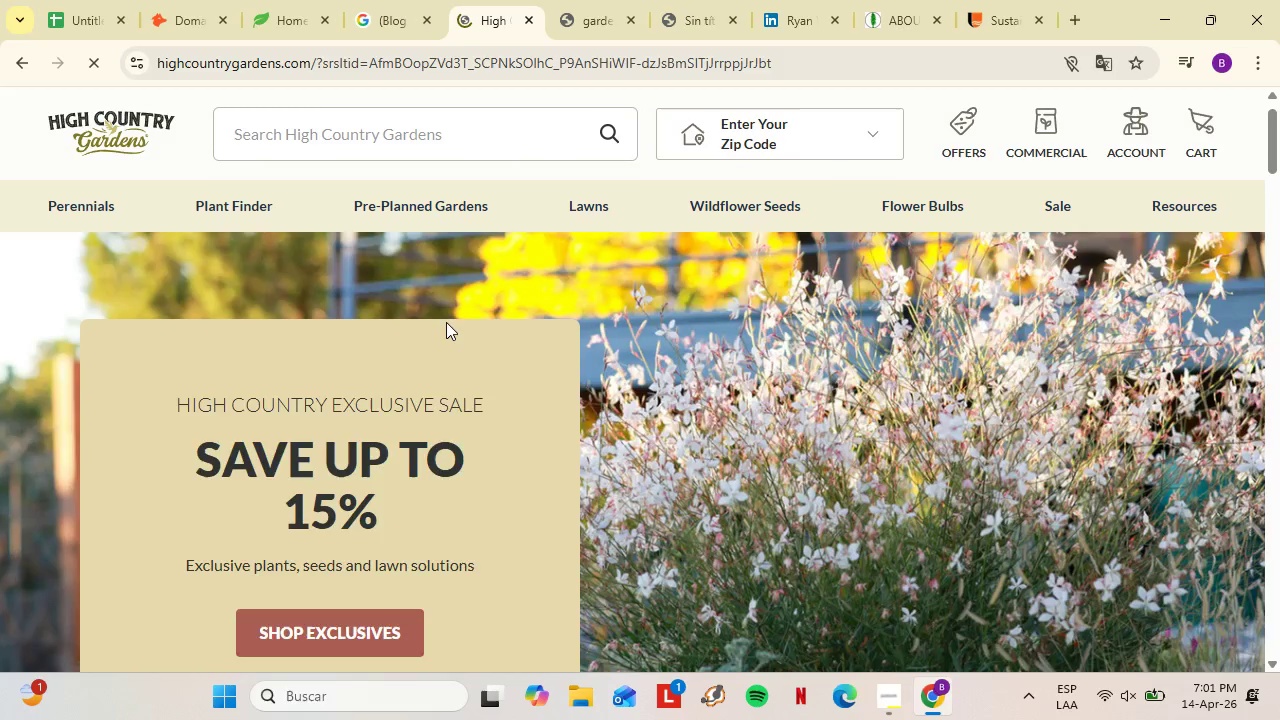 
scroll: coordinate [468, 322], scroll_direction: down, amount: 10.0
 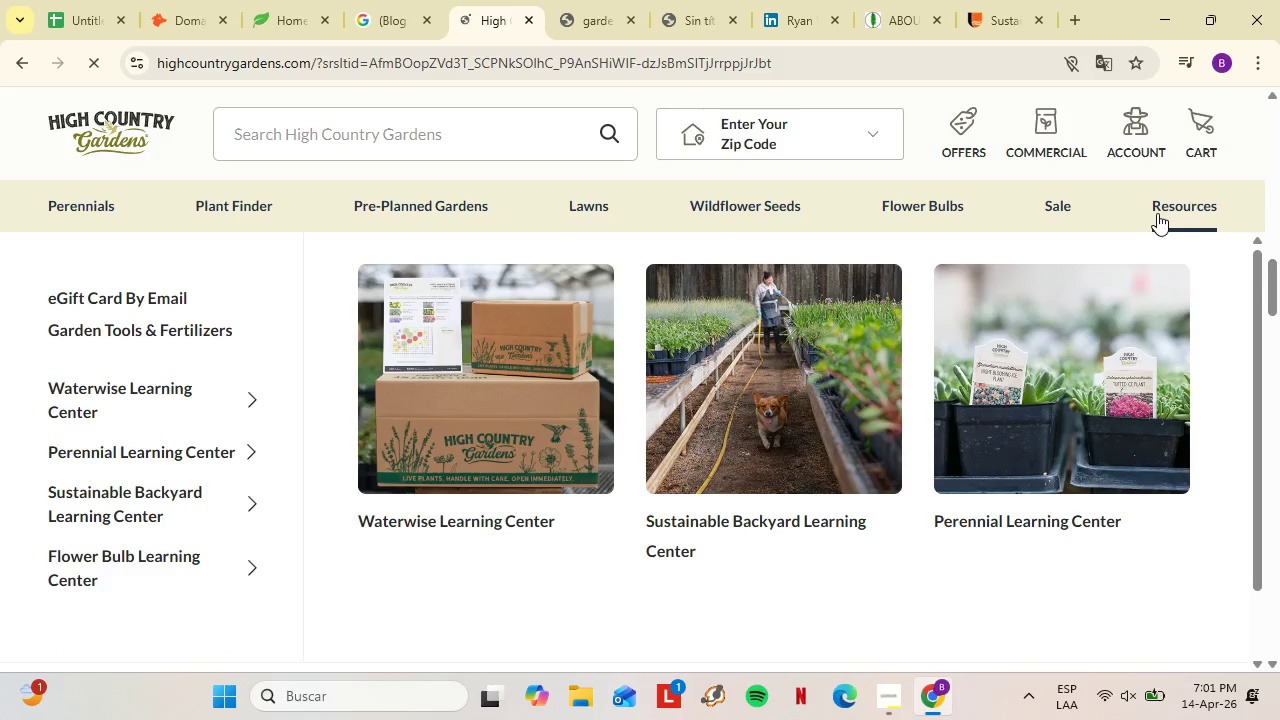 
left_click_drag(start_coordinate=[1279, 273], to_coordinate=[1279, 712])
 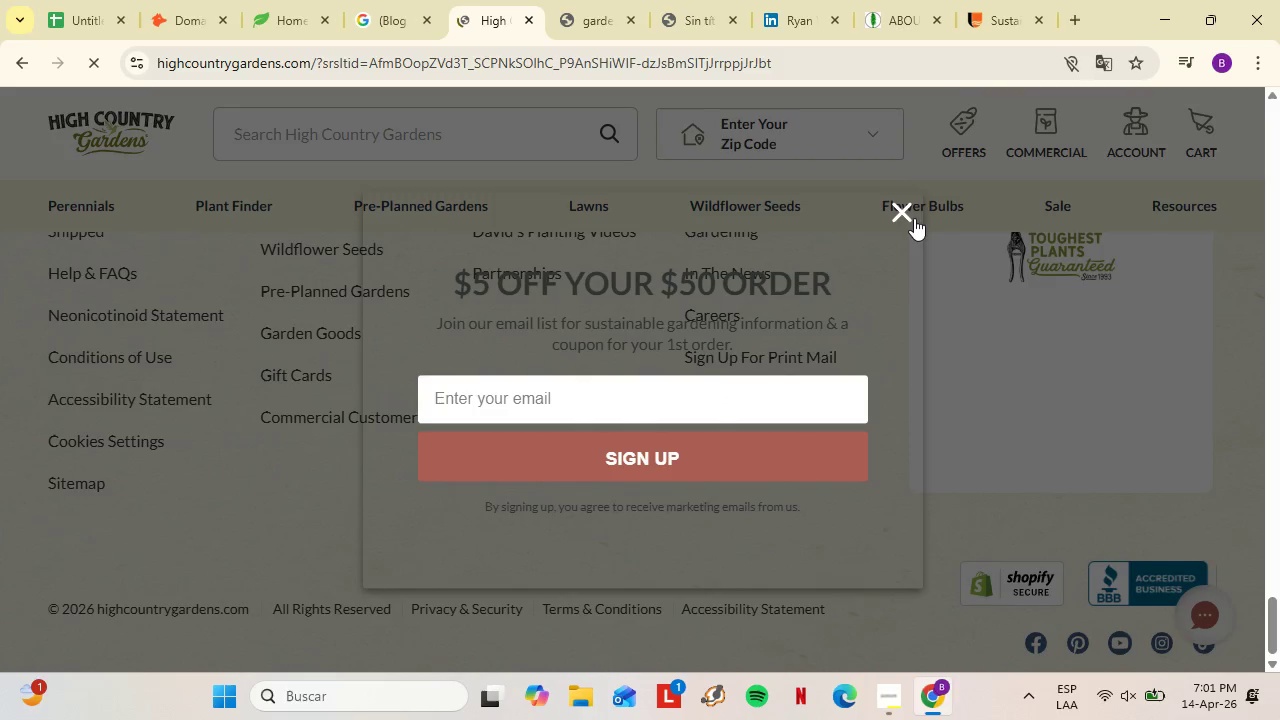 
left_click([905, 213])
 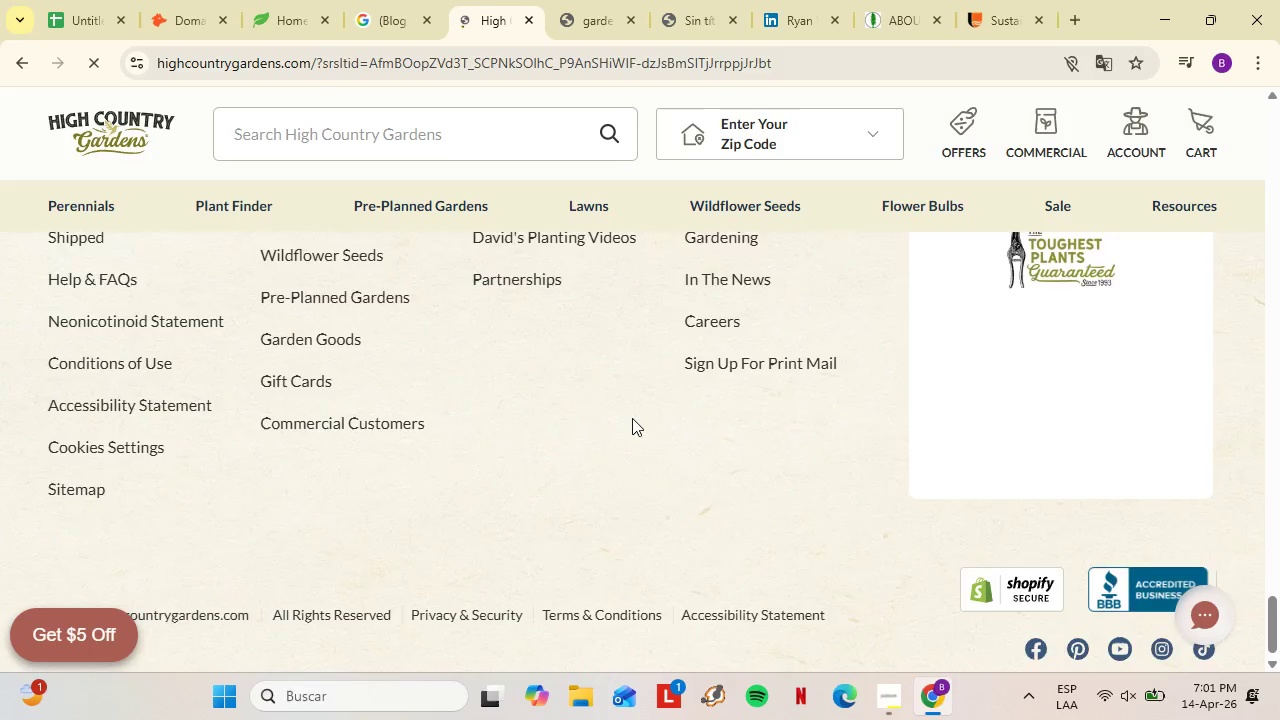 
scroll: coordinate [632, 418], scroll_direction: up, amount: 1.0
 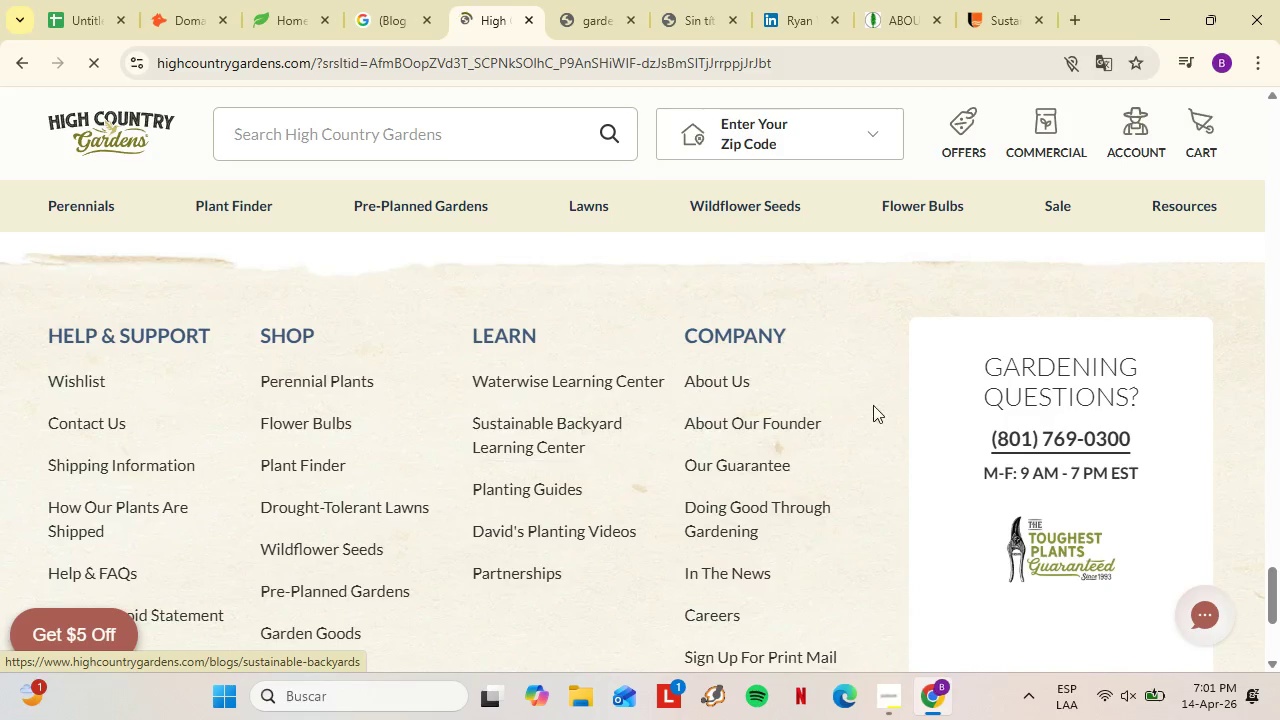 
scroll: coordinate [97, 329], scroll_direction: down, amount: 2.0
 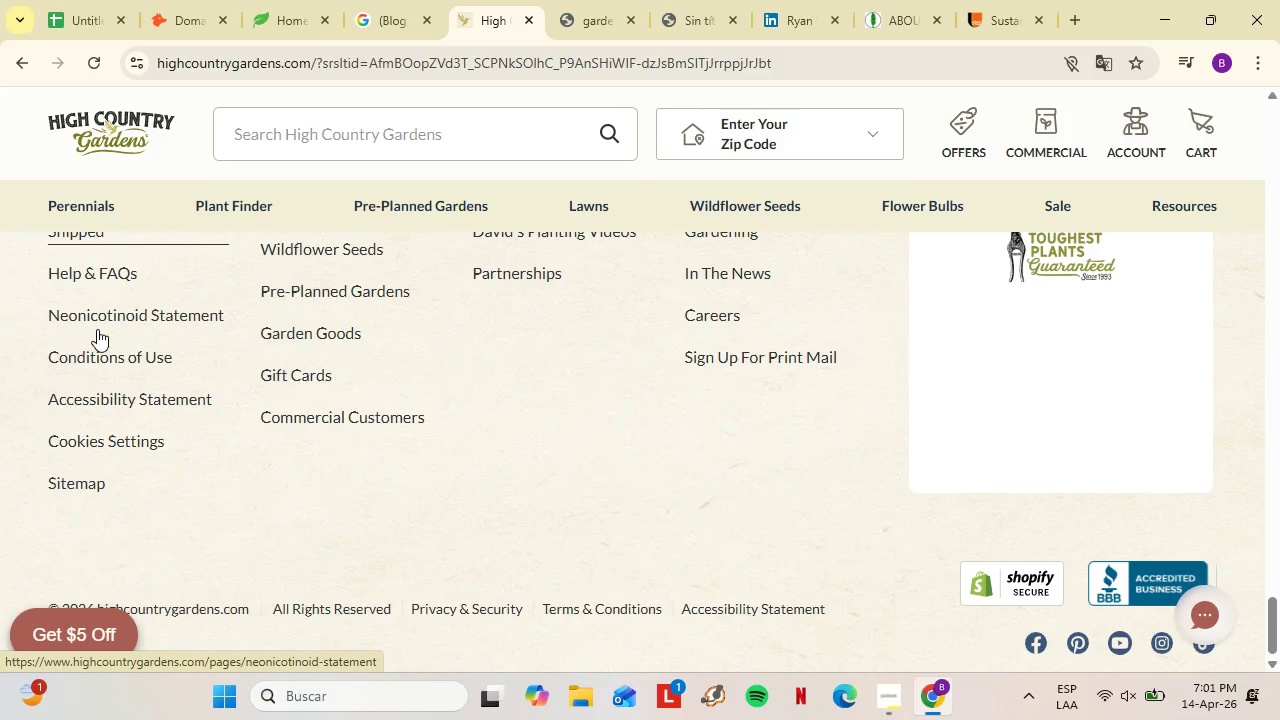 
left_click([95, 320])
 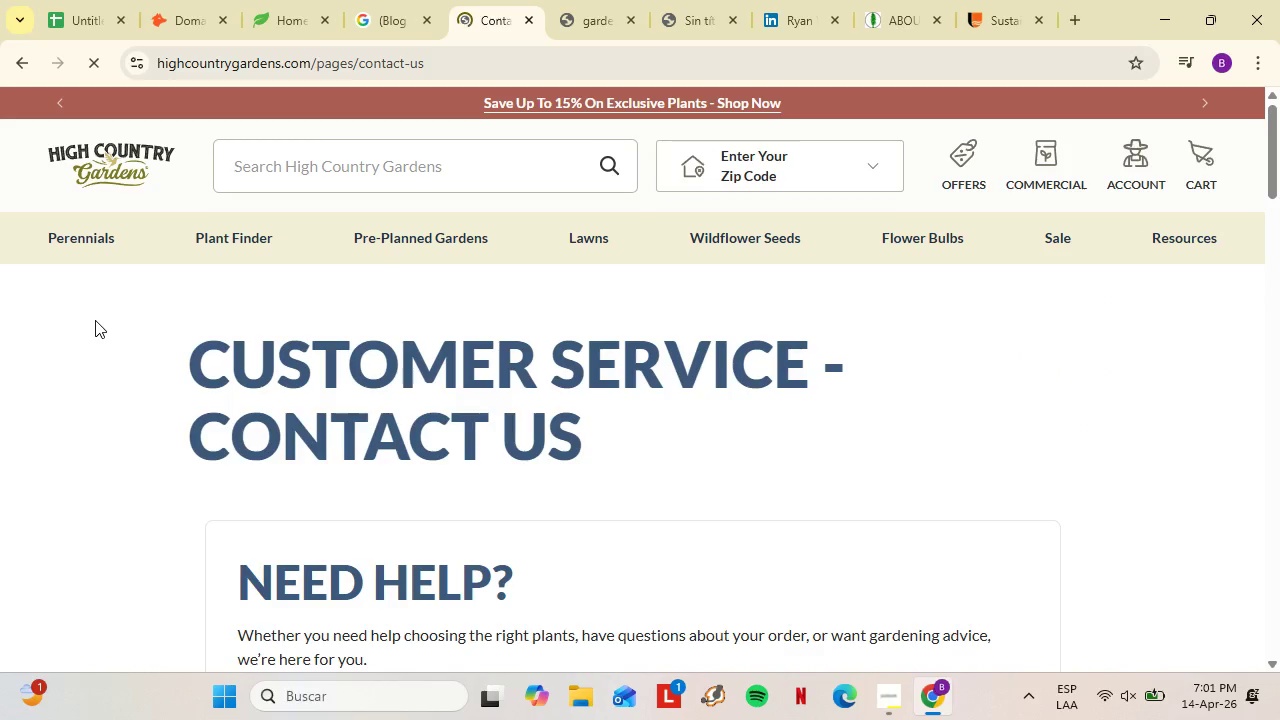 
scroll: coordinate [97, 329], scroll_direction: up, amount: 1.0
 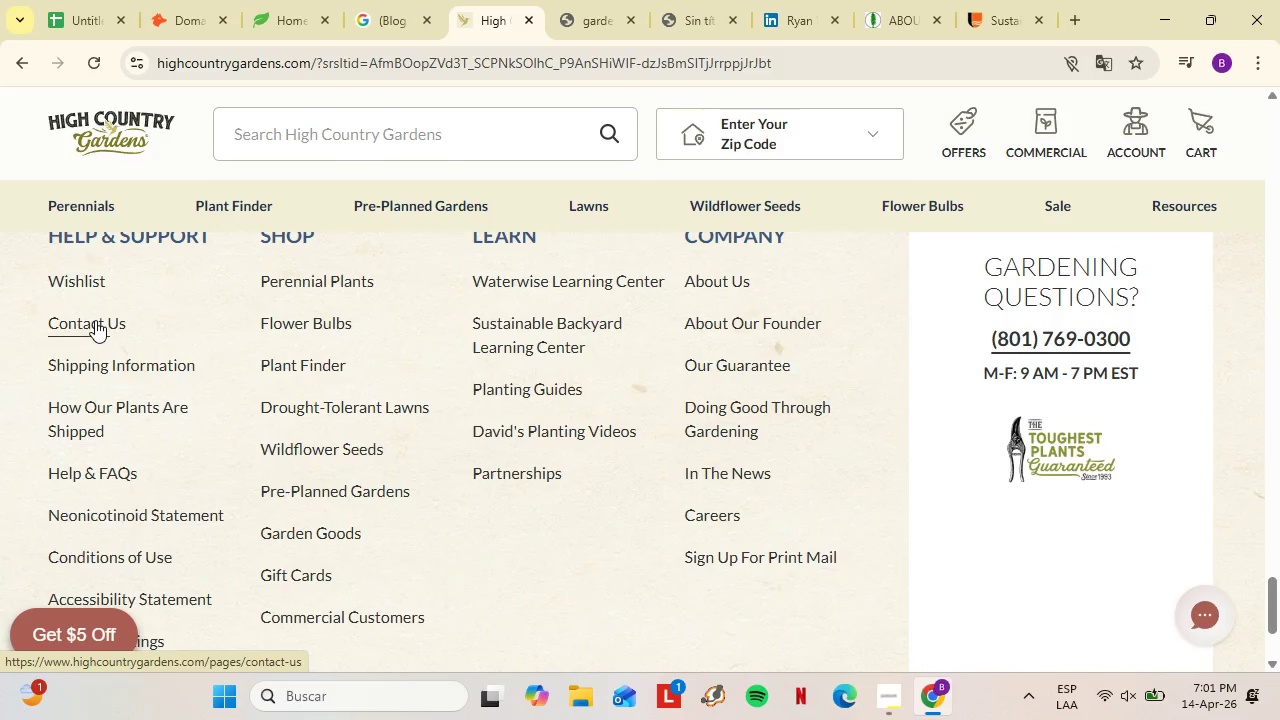 
scroll: coordinate [752, 417], scroll_direction: down, amount: 9.0
 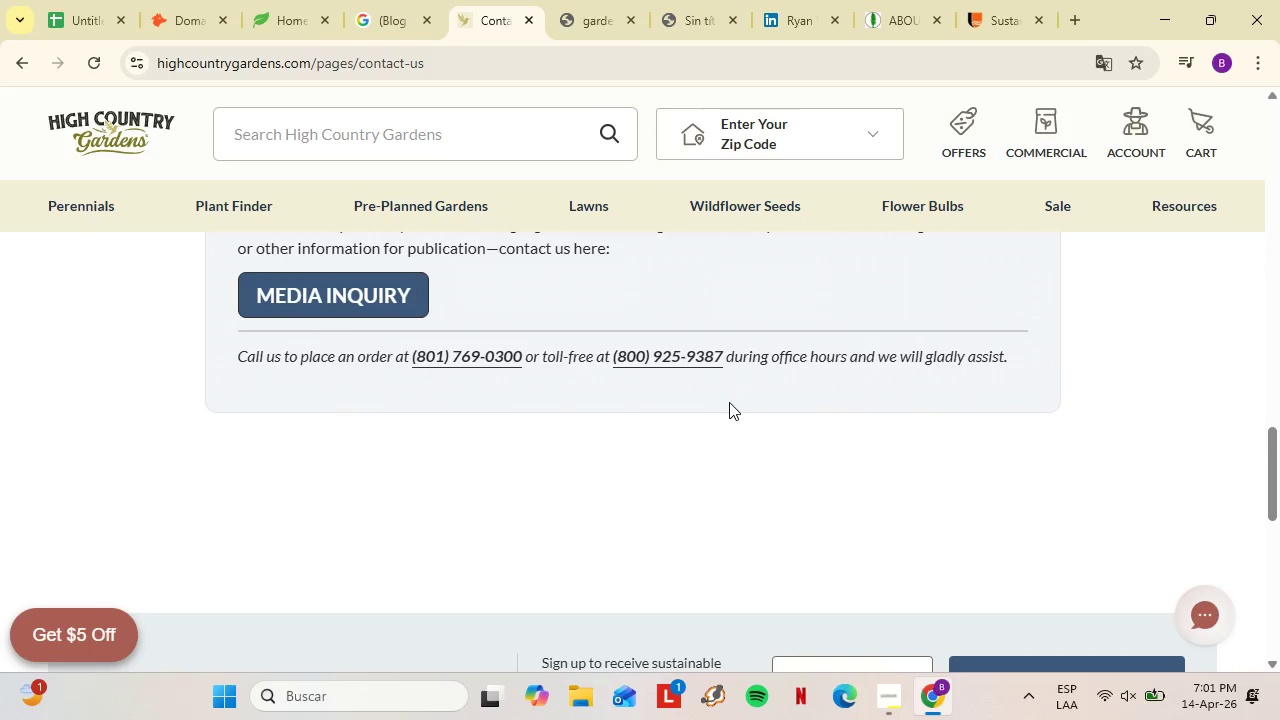 
left_click([419, 51])
 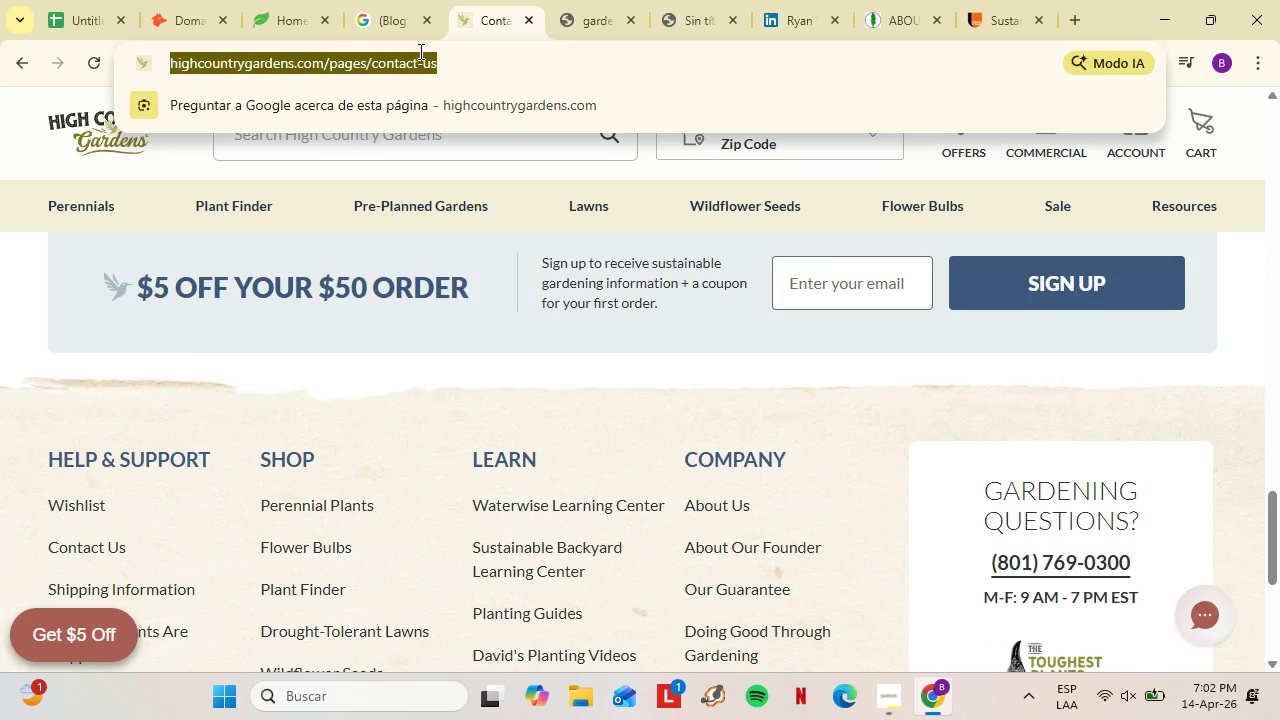 
scroll: coordinate [728, 402], scroll_direction: down, amount: 4.0
 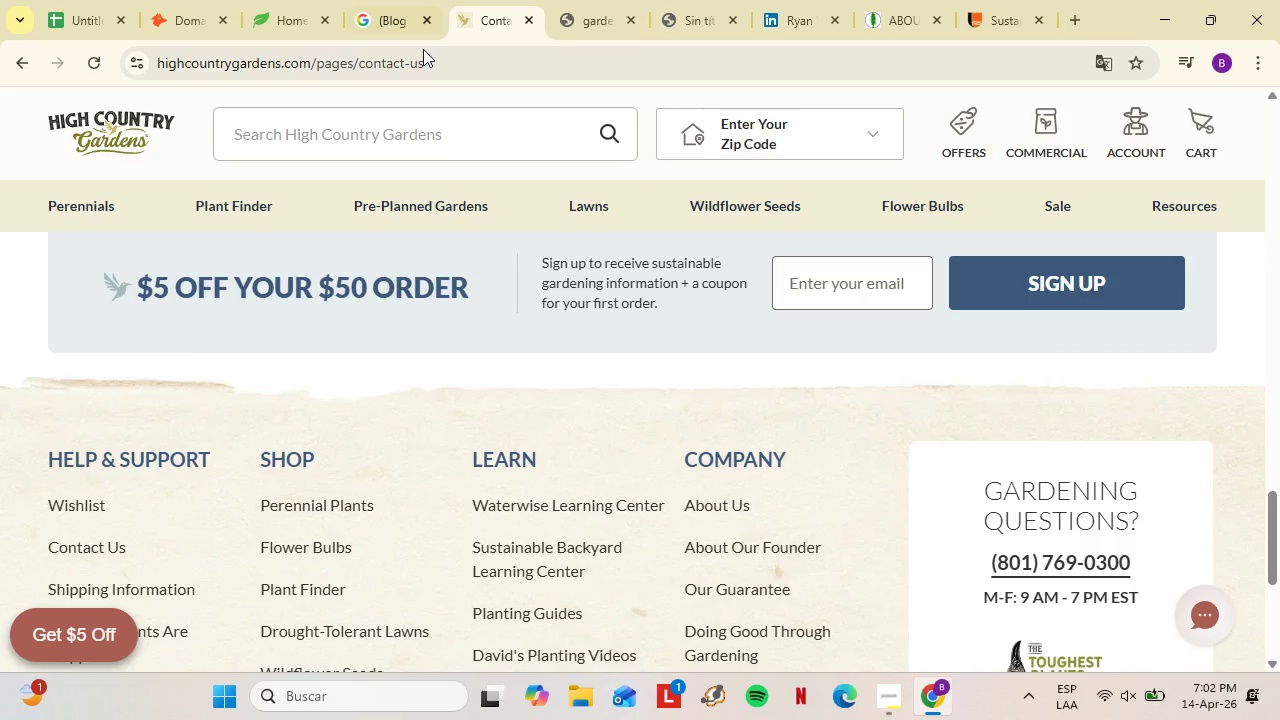 
wait(12.01)
 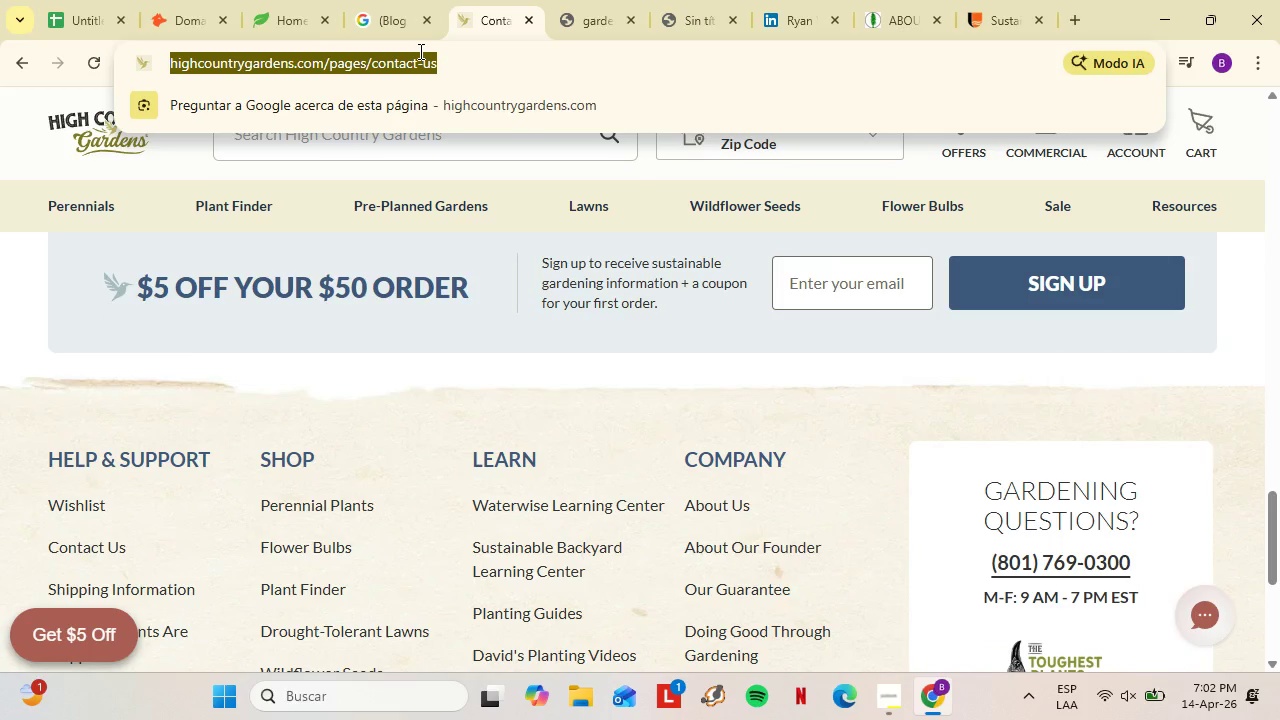 
type(nwedu)
key(Backspace)
type(ible)
 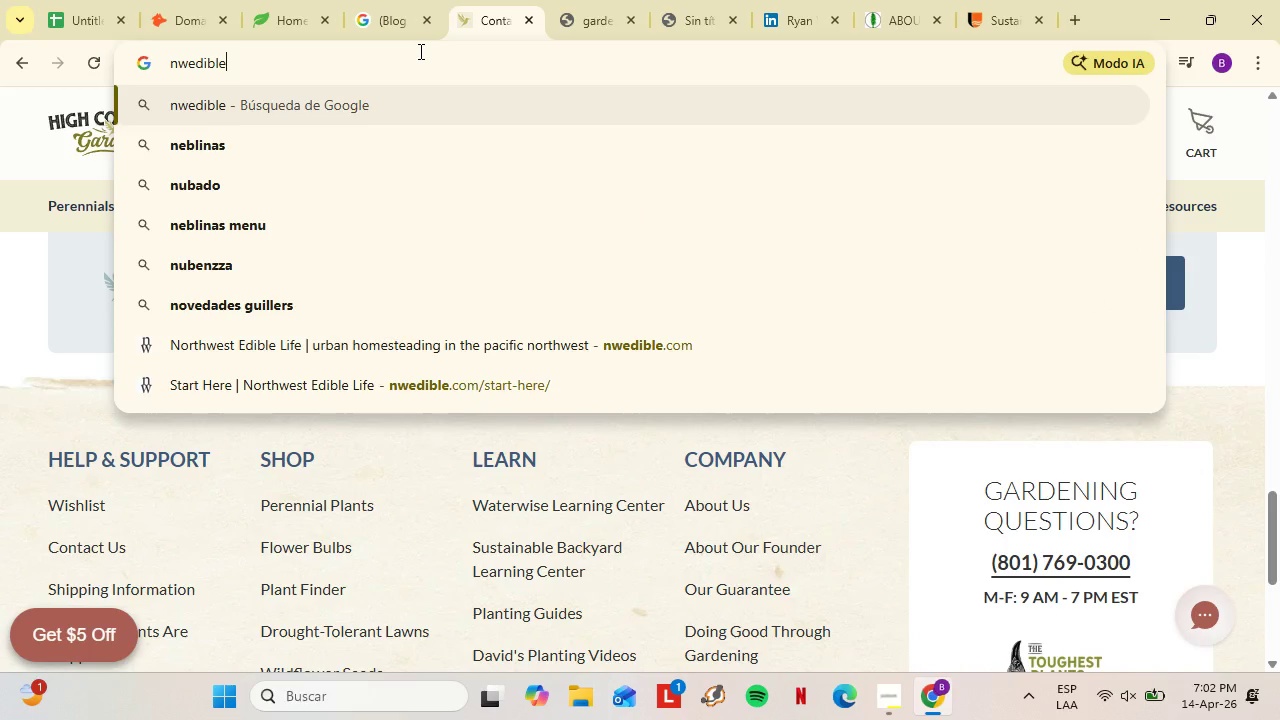 
key(Enter)
 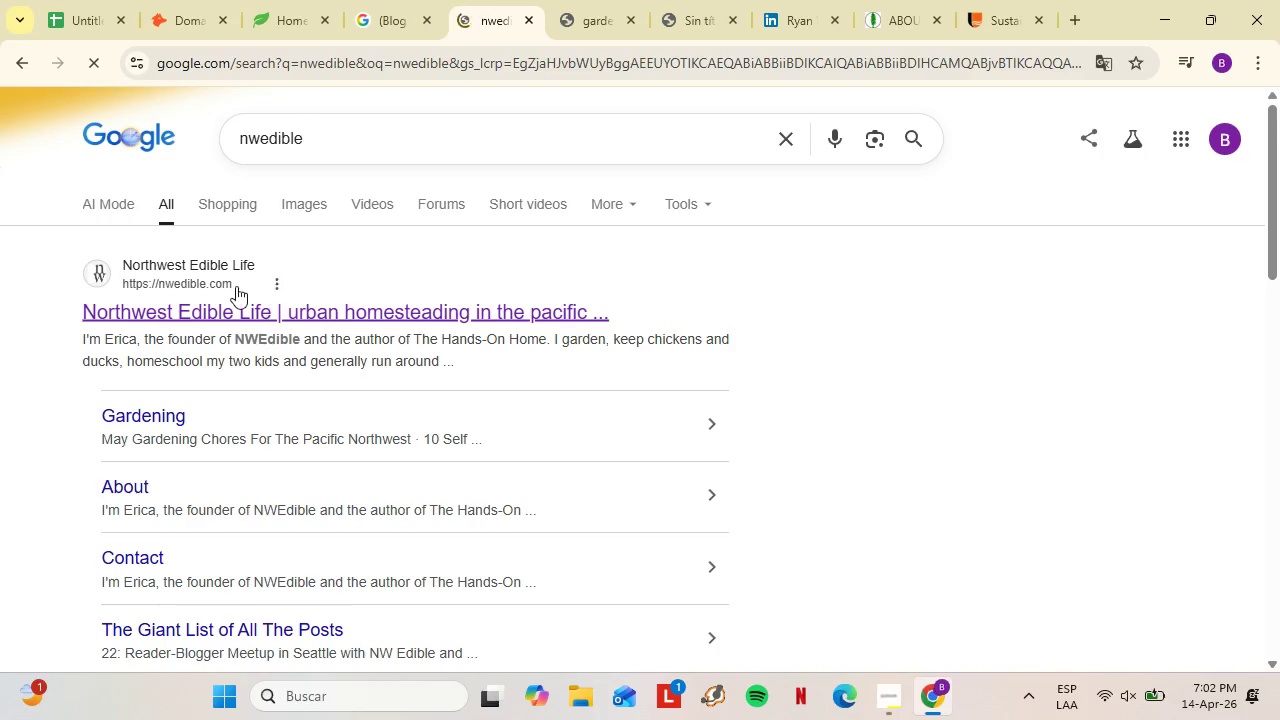 
left_click([230, 293])
 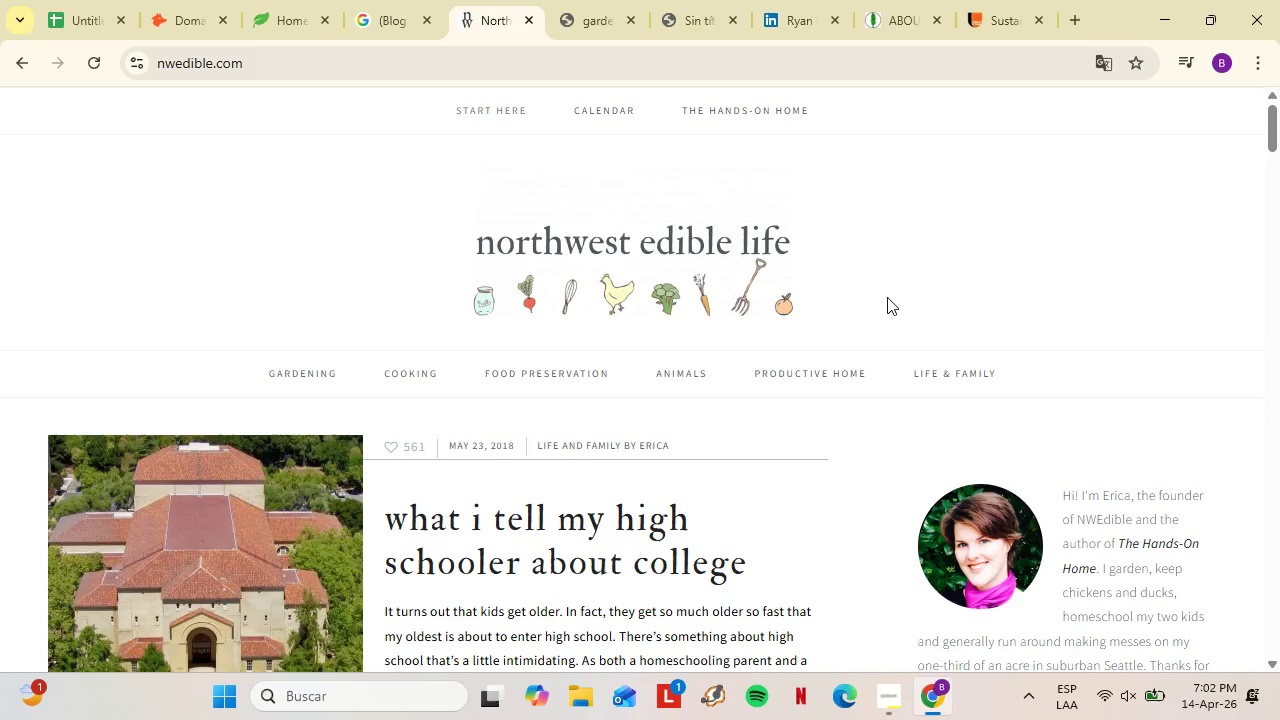 
wait(14.83)
 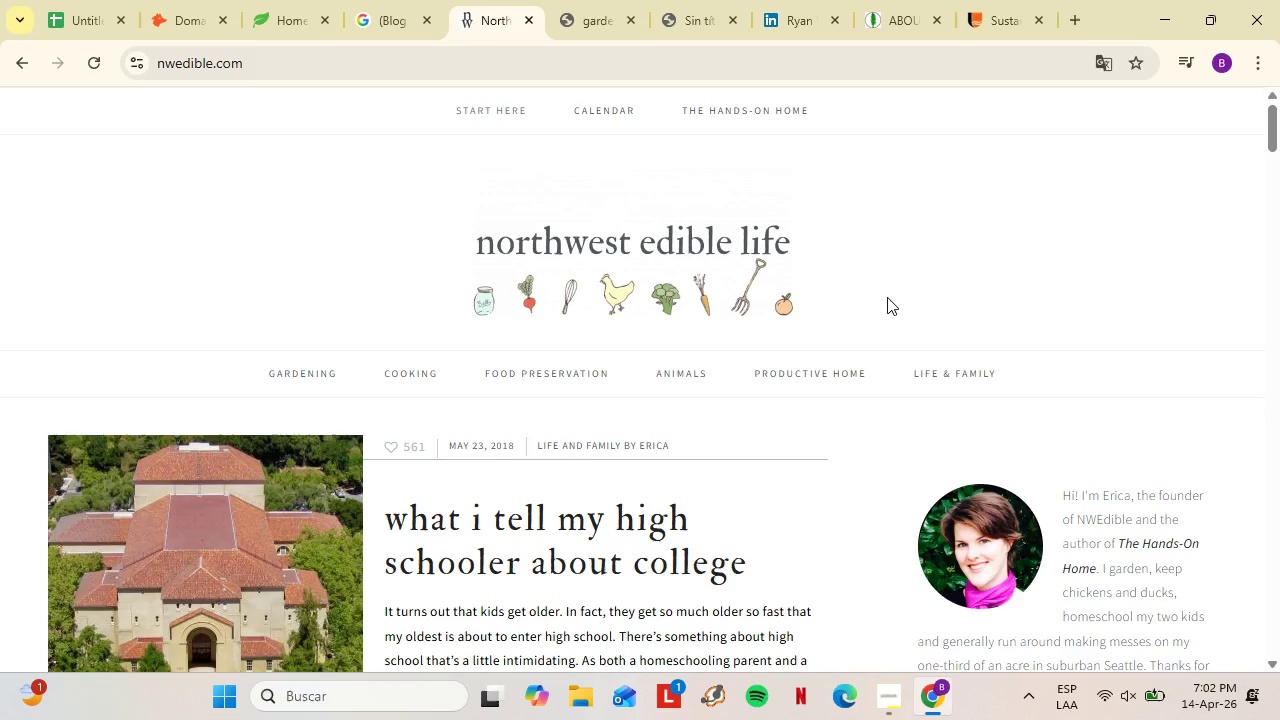 
left_click([518, 101])
 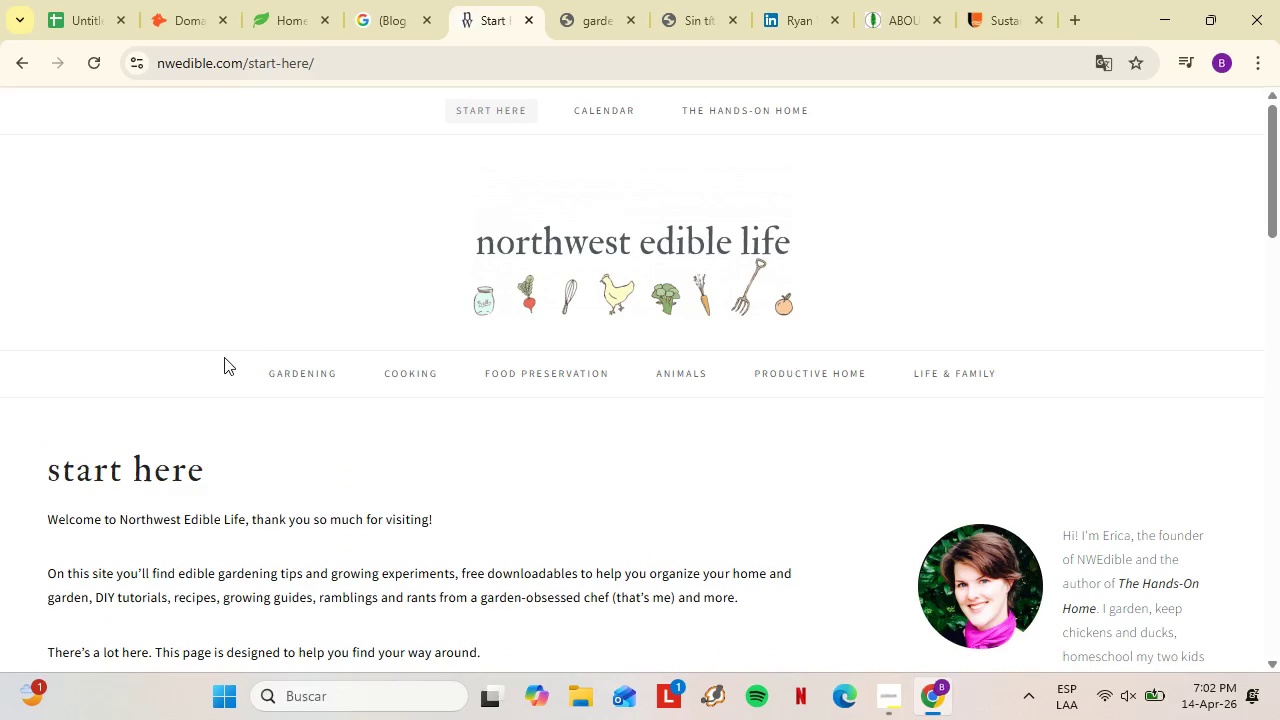 
scroll: coordinate [280, 402], scroll_direction: down, amount: 7.0
 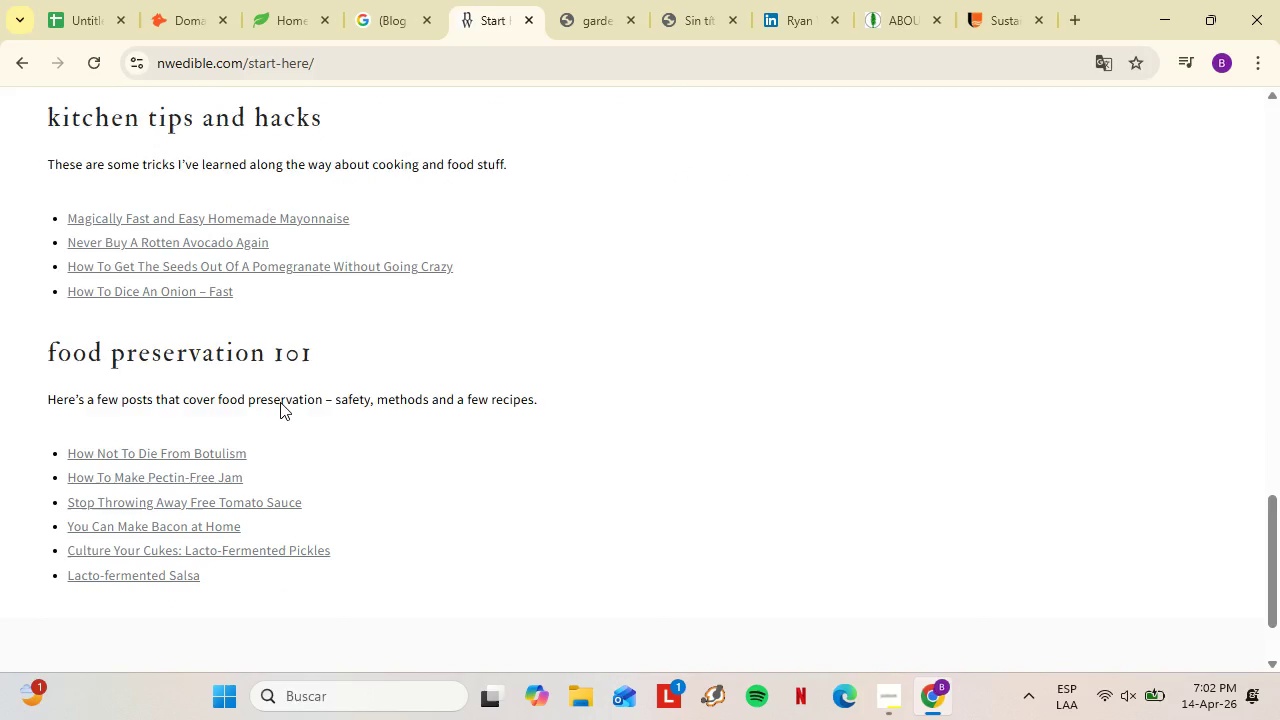 
scroll: coordinate [312, 385], scroll_direction: up, amount: 17.0
 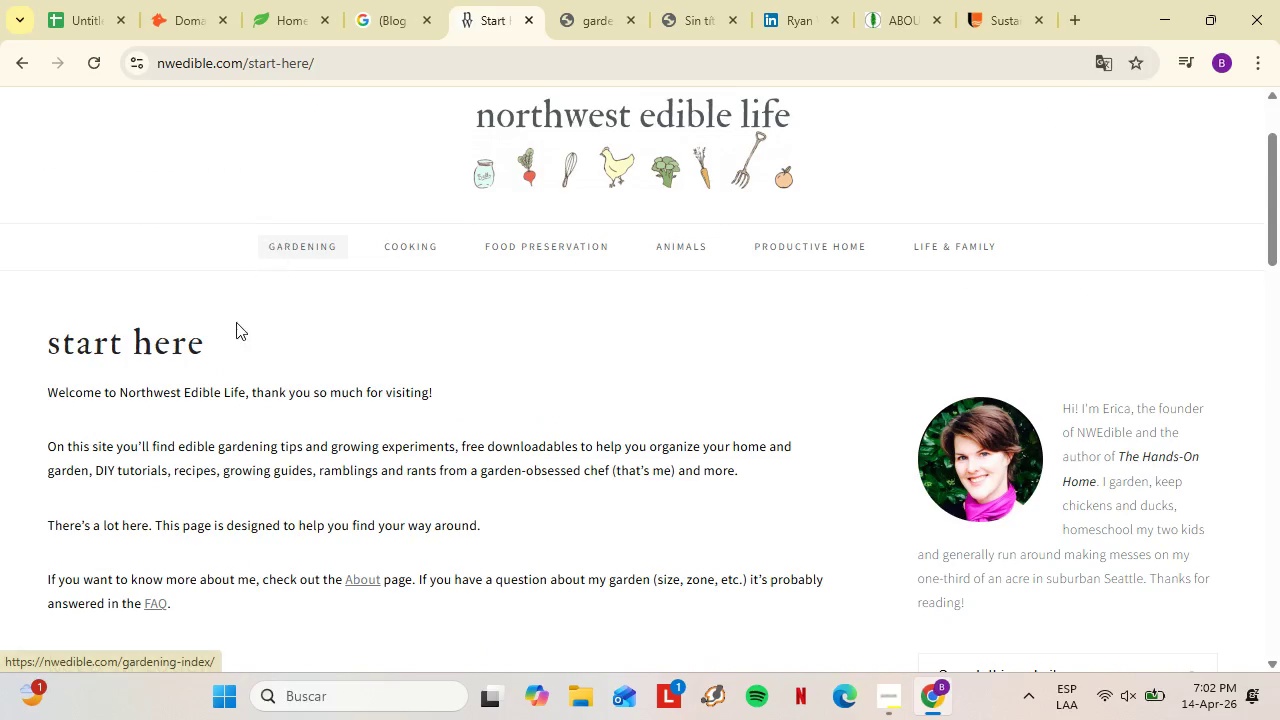 
scroll: coordinate [453, 436], scroll_direction: down, amount: 3.0
 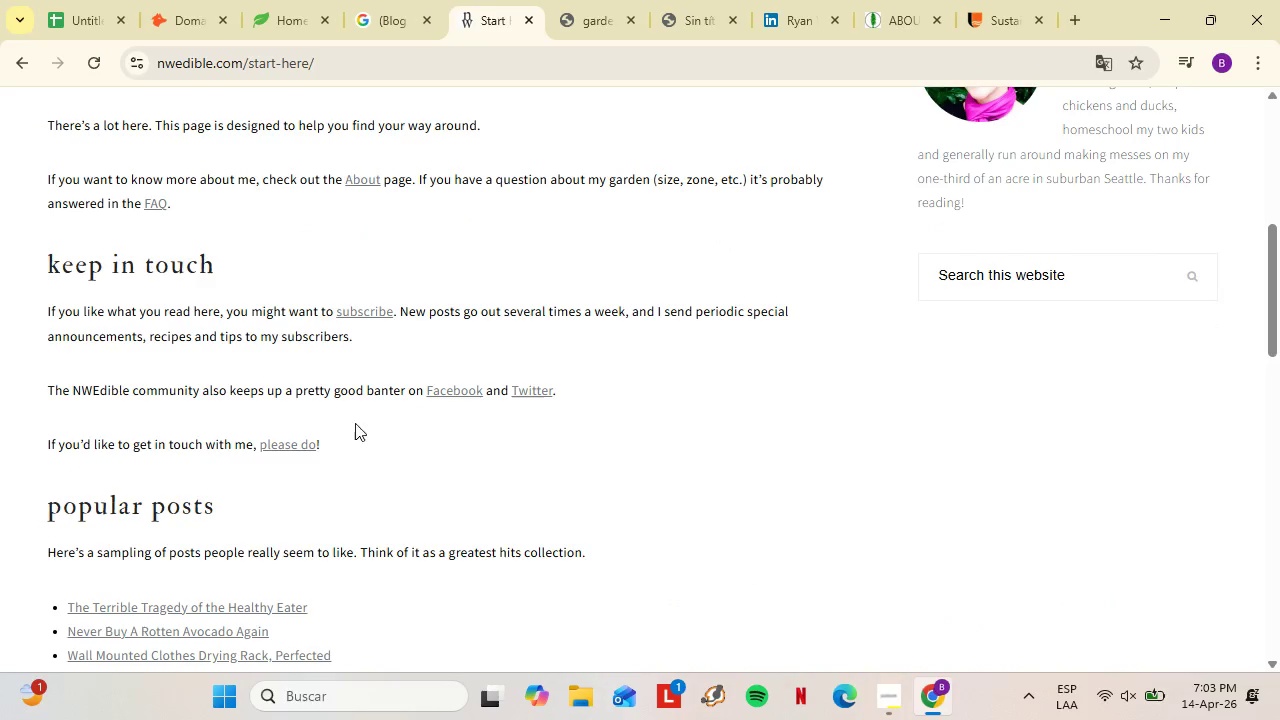 
scroll: coordinate [646, 382], scroll_direction: up, amount: 7.0
 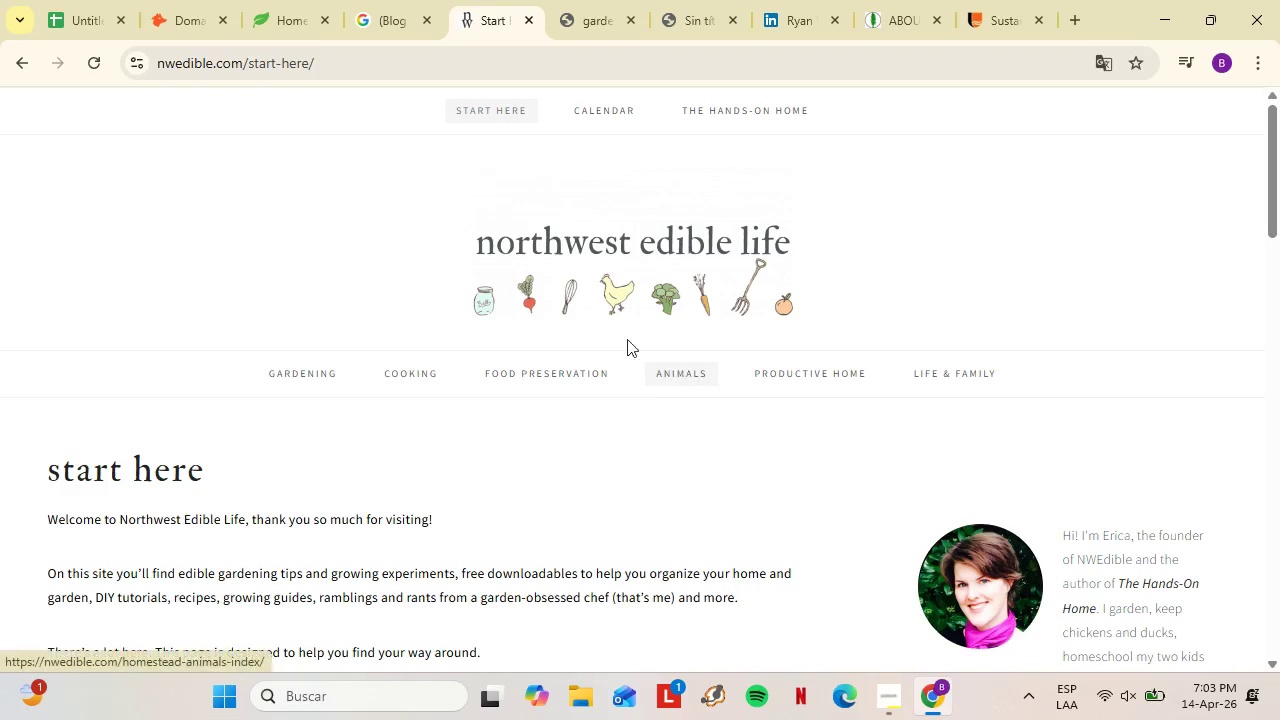 
left_click([515, 220])
 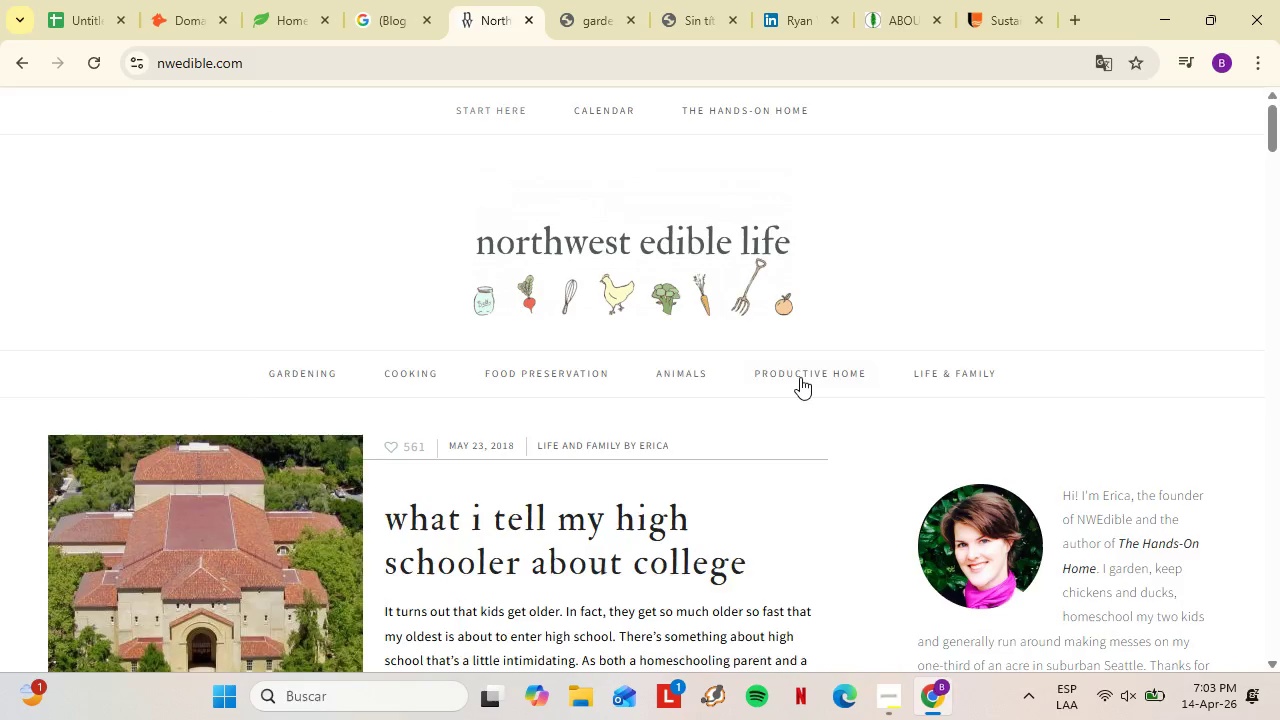 
left_click([1096, 255])
 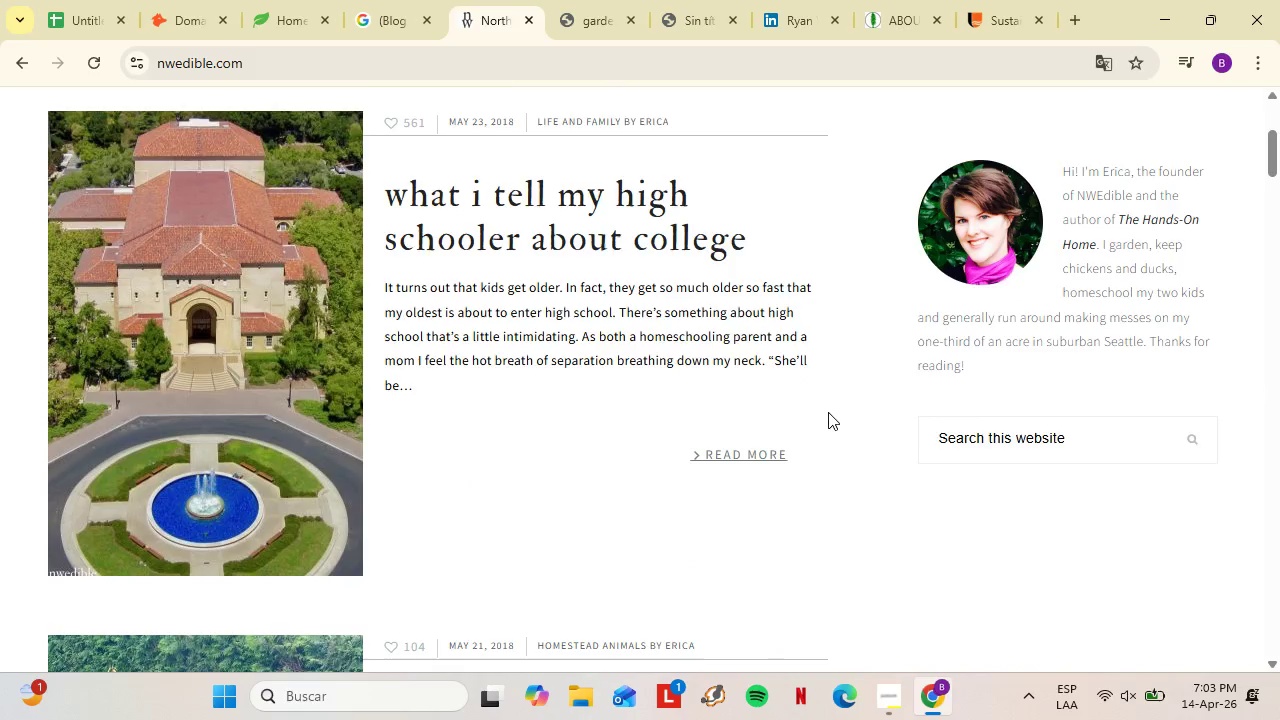 
scroll: coordinate [828, 412], scroll_direction: down, amount: 11.0
 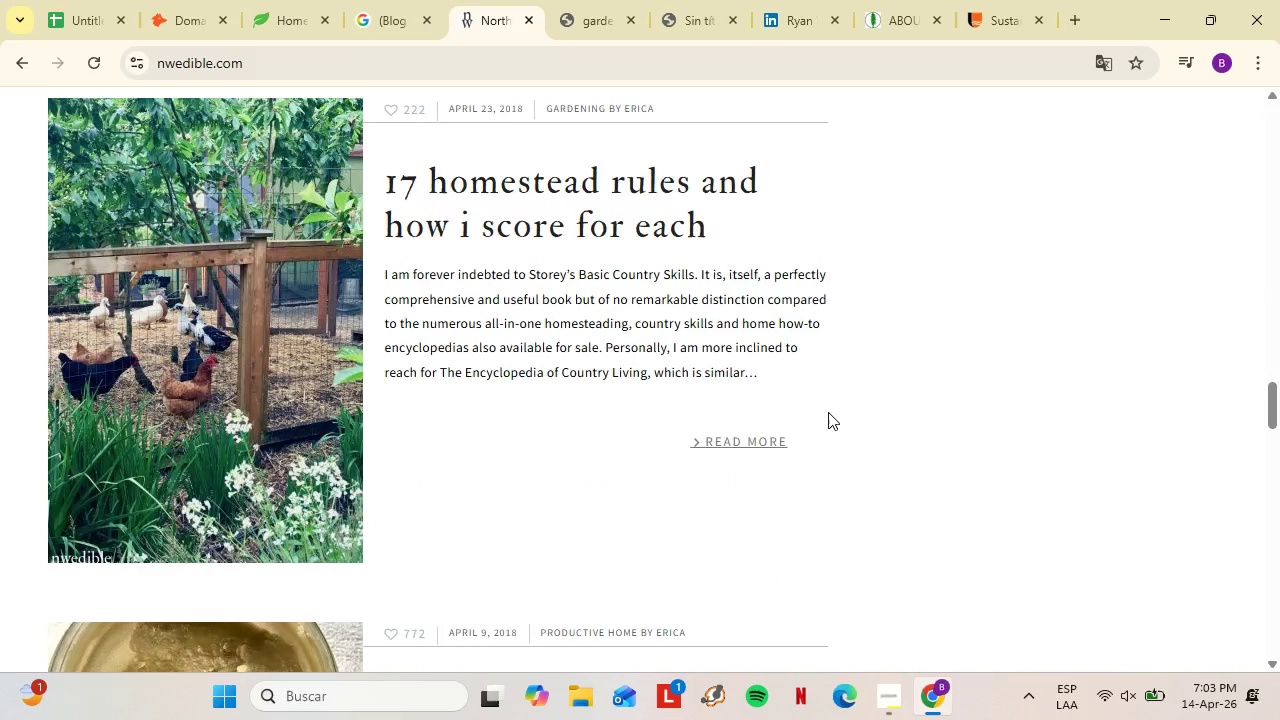 
left_click_drag(start_coordinate=[662, 164], to_coordinate=[693, 162])
 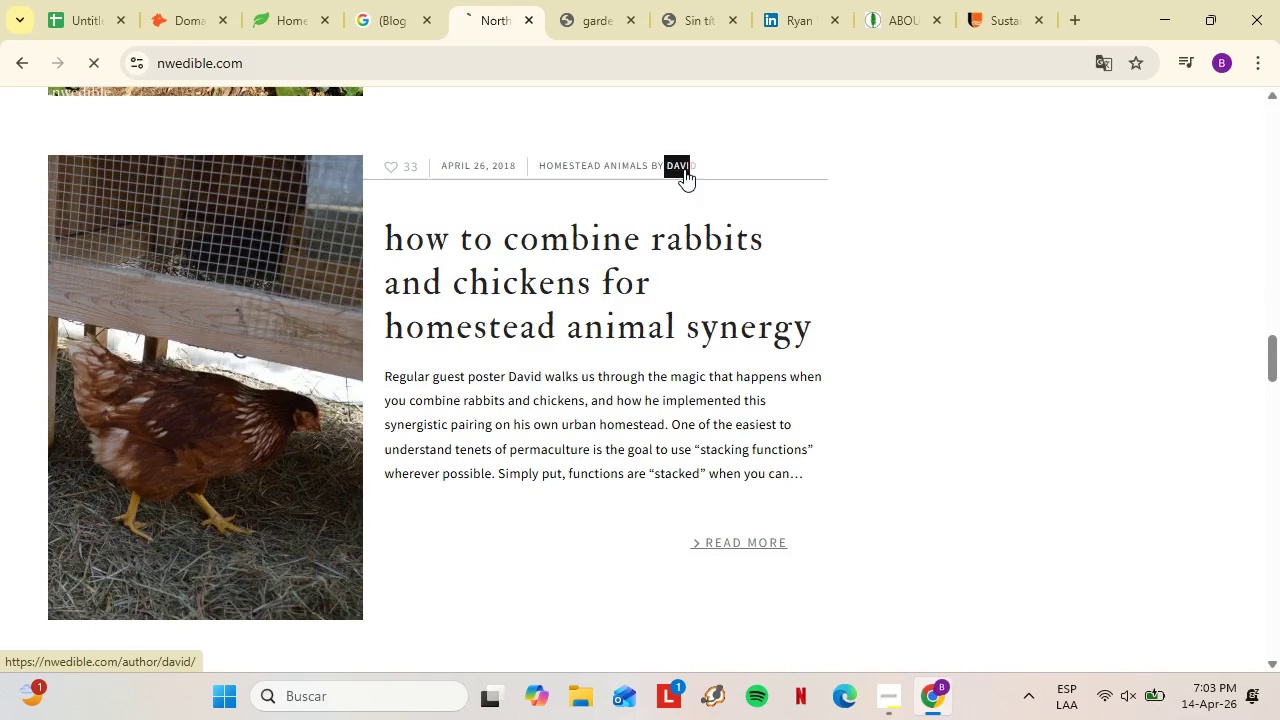 
left_click([684, 169])
 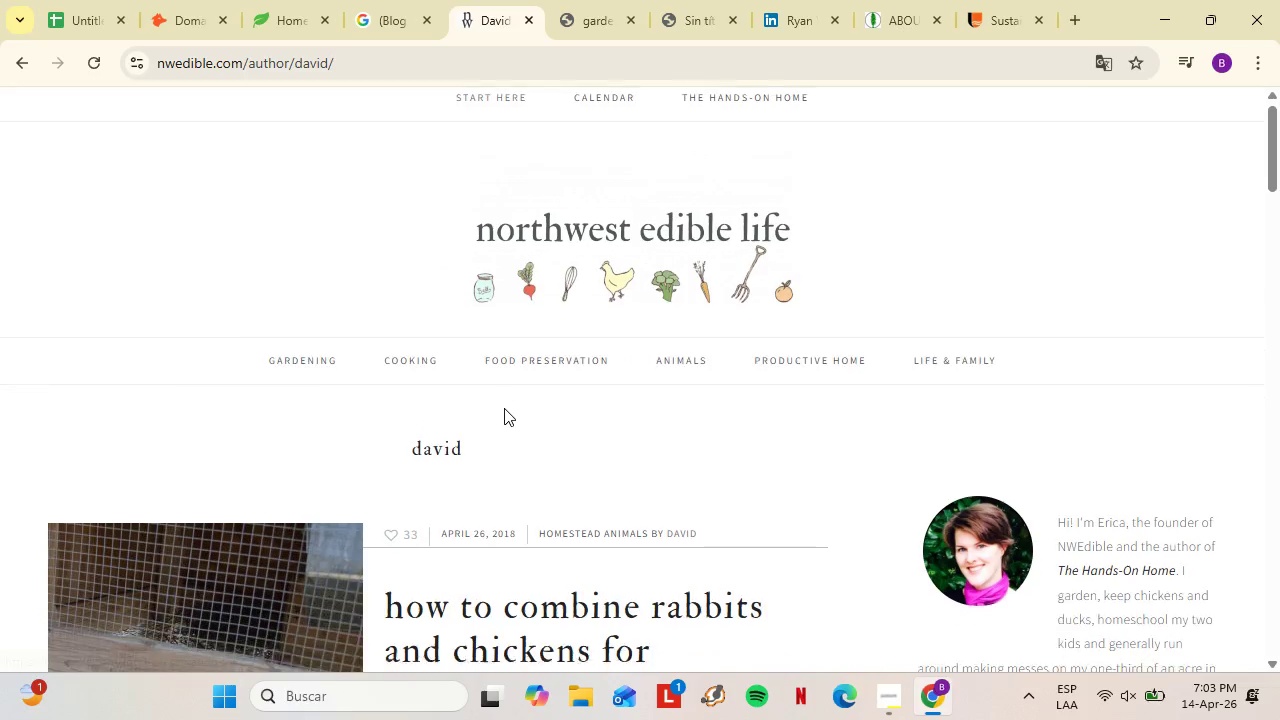 
scroll: coordinate [828, 412], scroll_direction: up, amount: 1.0
 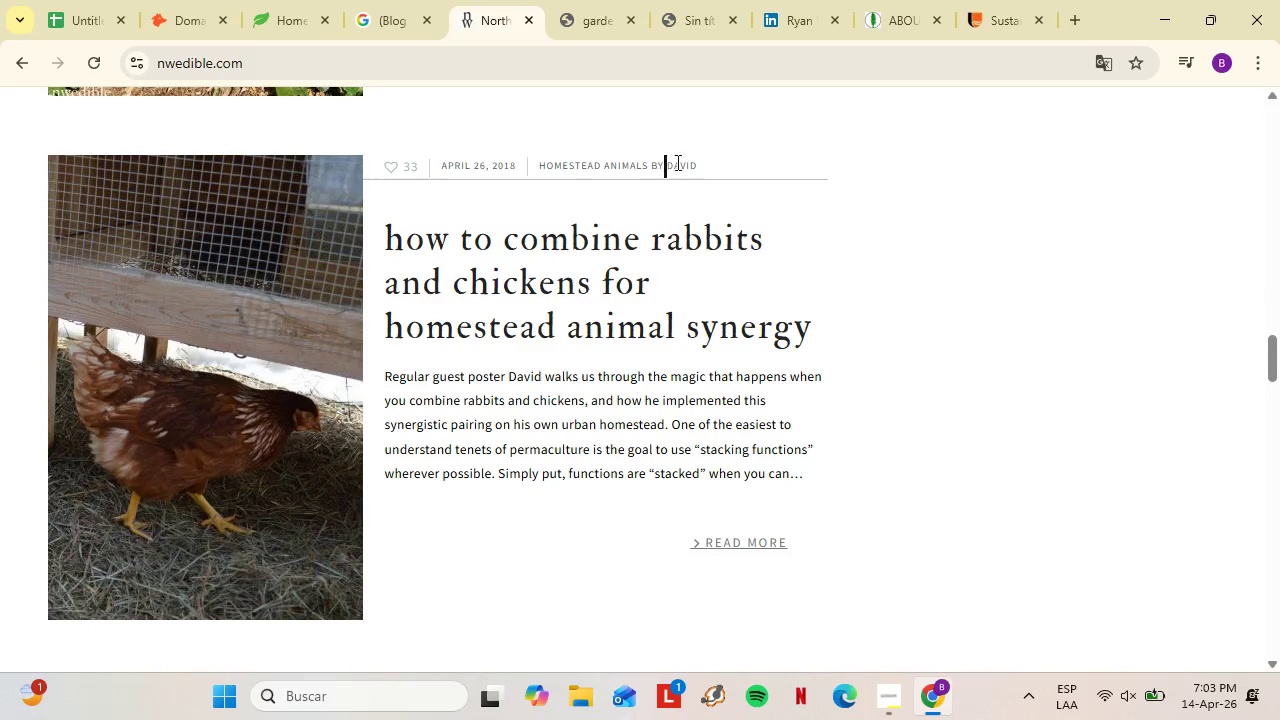 
scroll: coordinate [505, 406], scroll_direction: down, amount: 39.0
 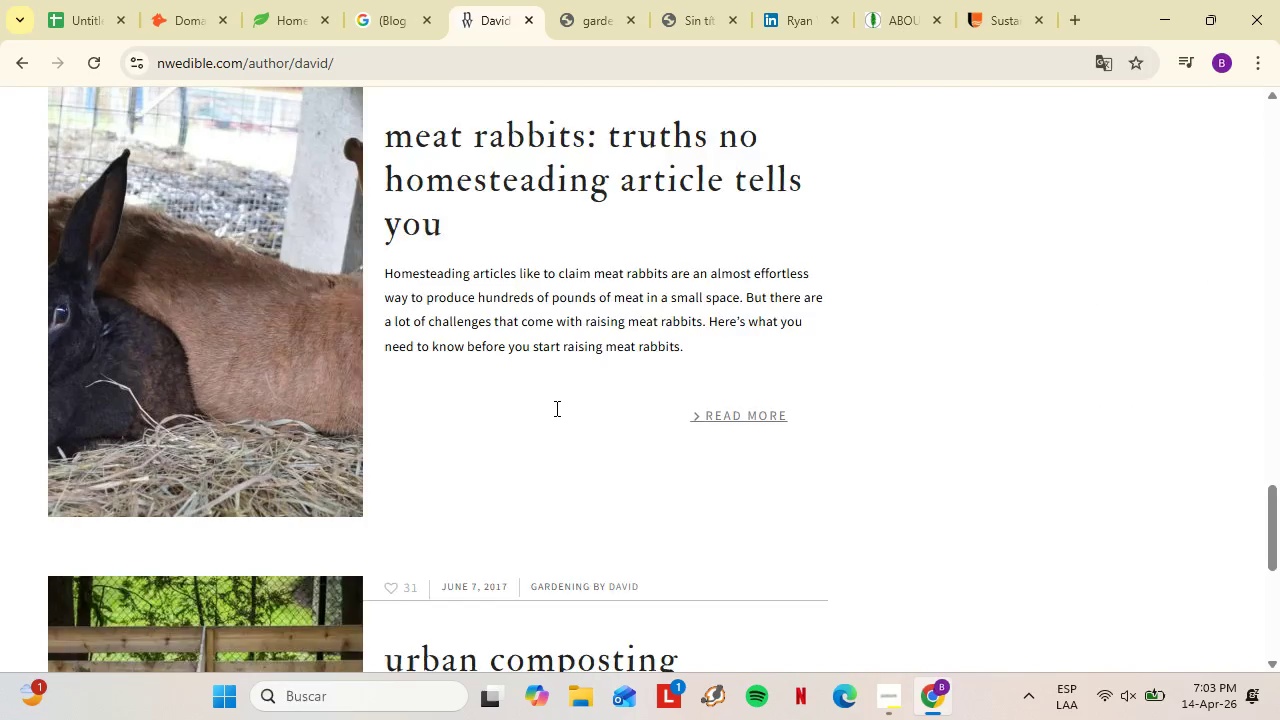 
scroll: coordinate [555, 408], scroll_direction: up, amount: 34.0
 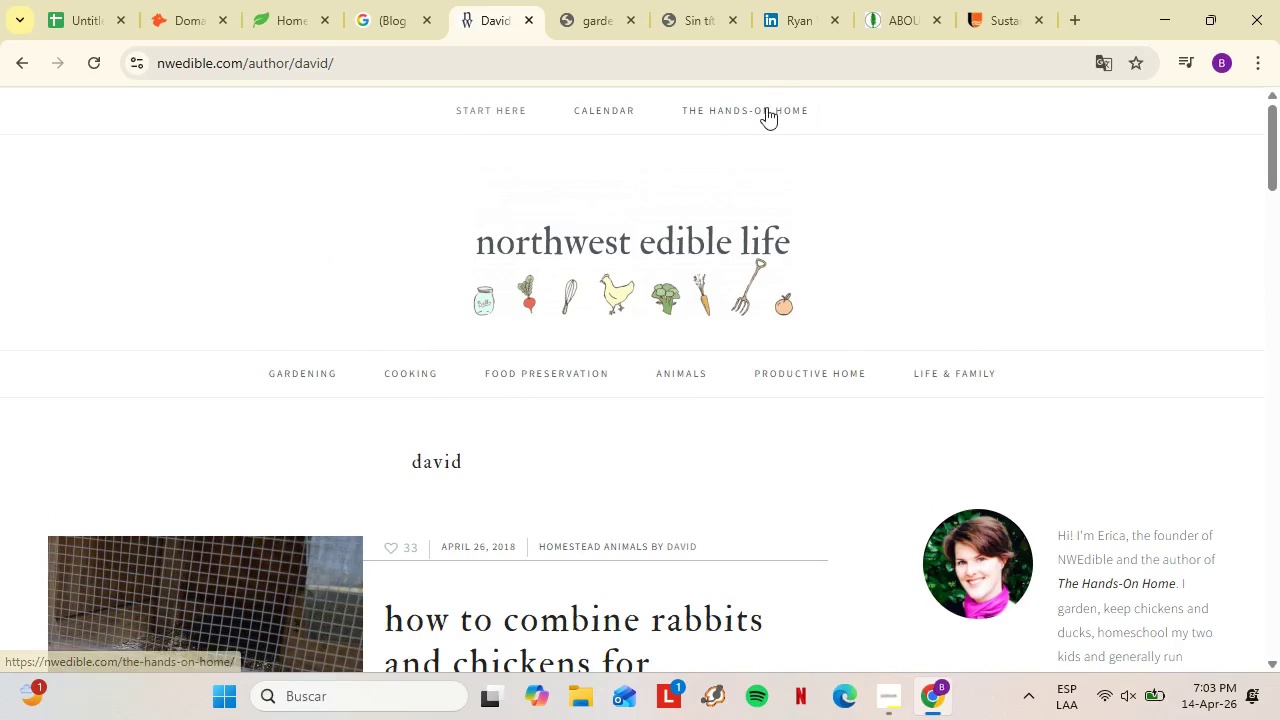 
left_click([766, 113])
 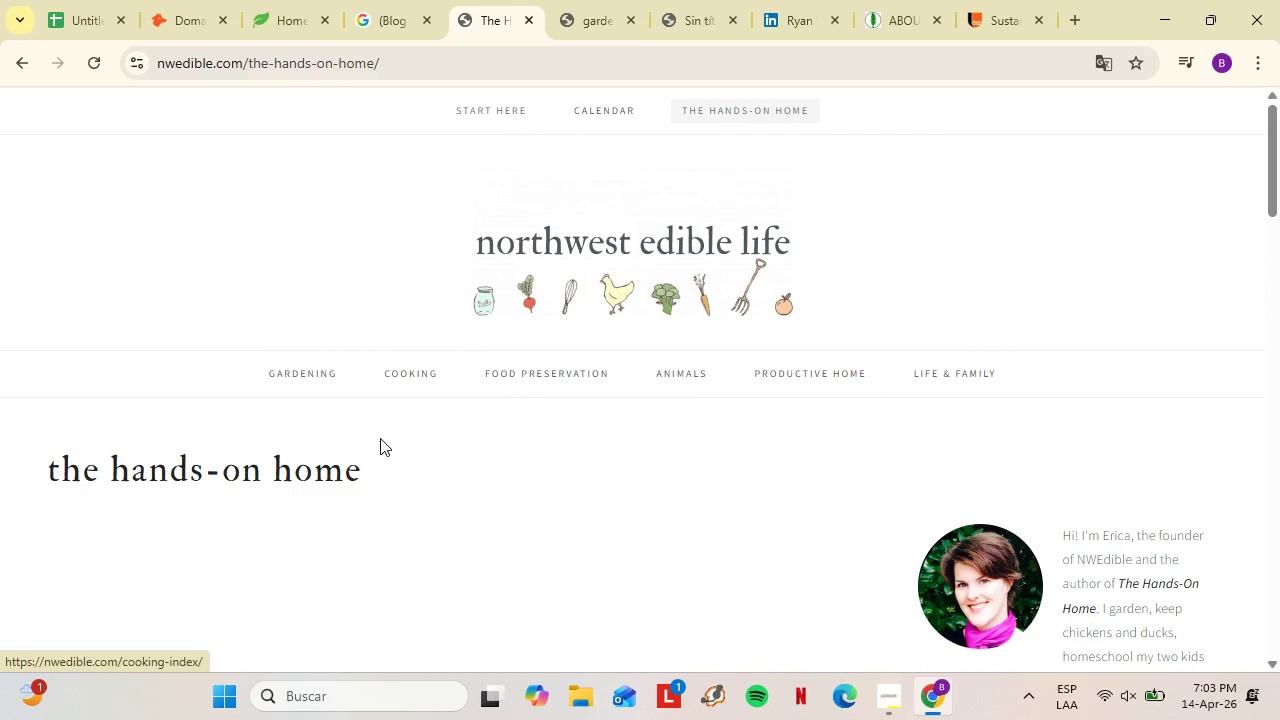 
scroll: coordinate [457, 436], scroll_direction: down, amount: 16.0
 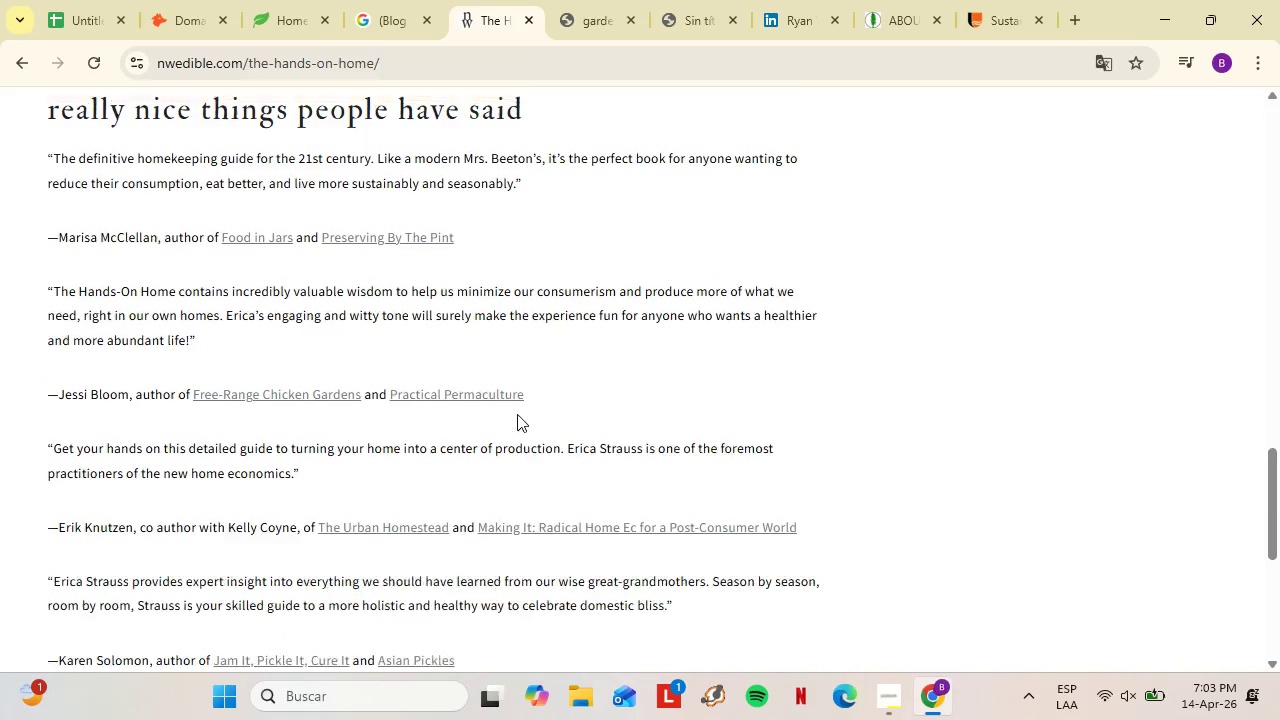 
left_click([487, 307])
 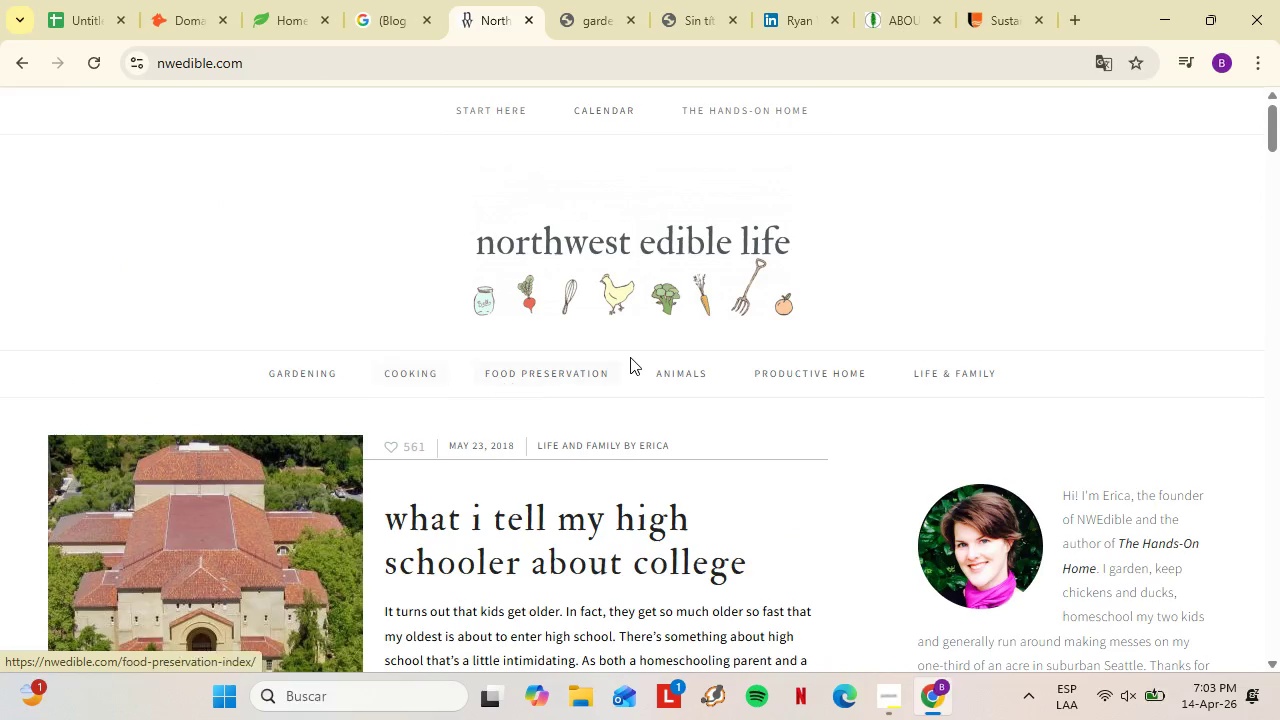 
scroll: coordinate [517, 415], scroll_direction: up, amount: 18.0
 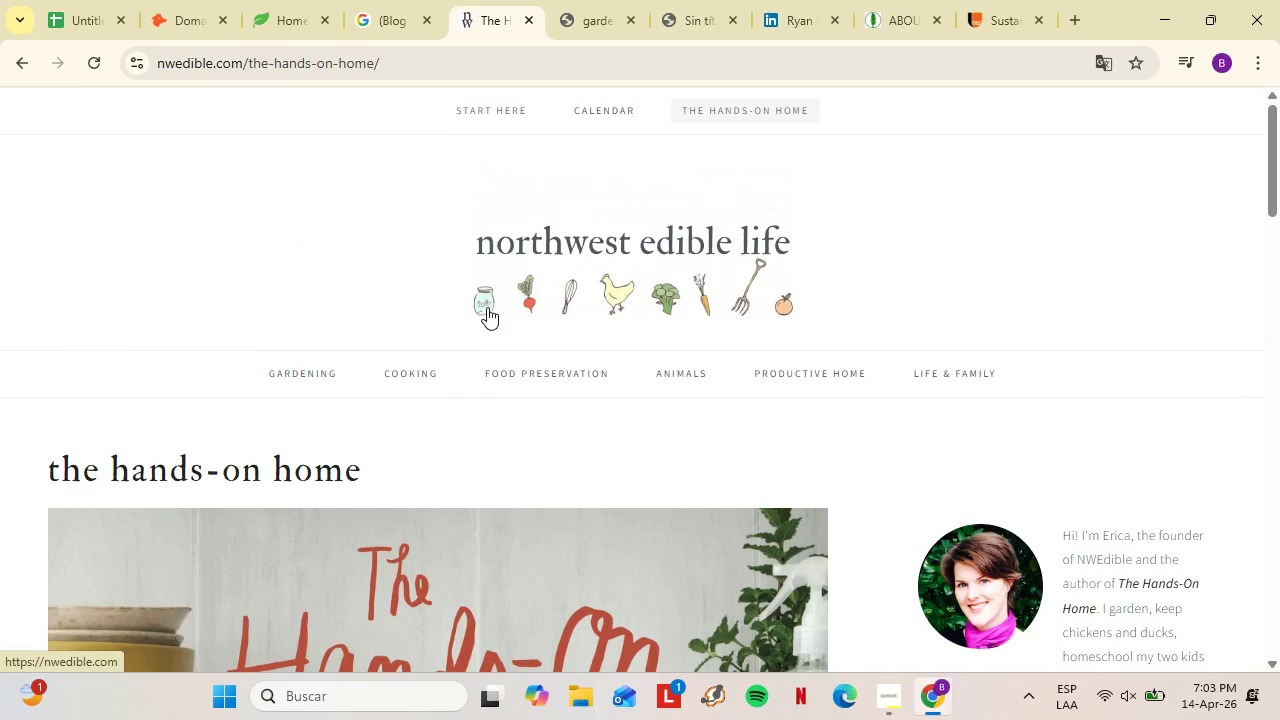 
left_click_drag(start_coordinate=[1279, 176], to_coordinate=[1279, 369])
 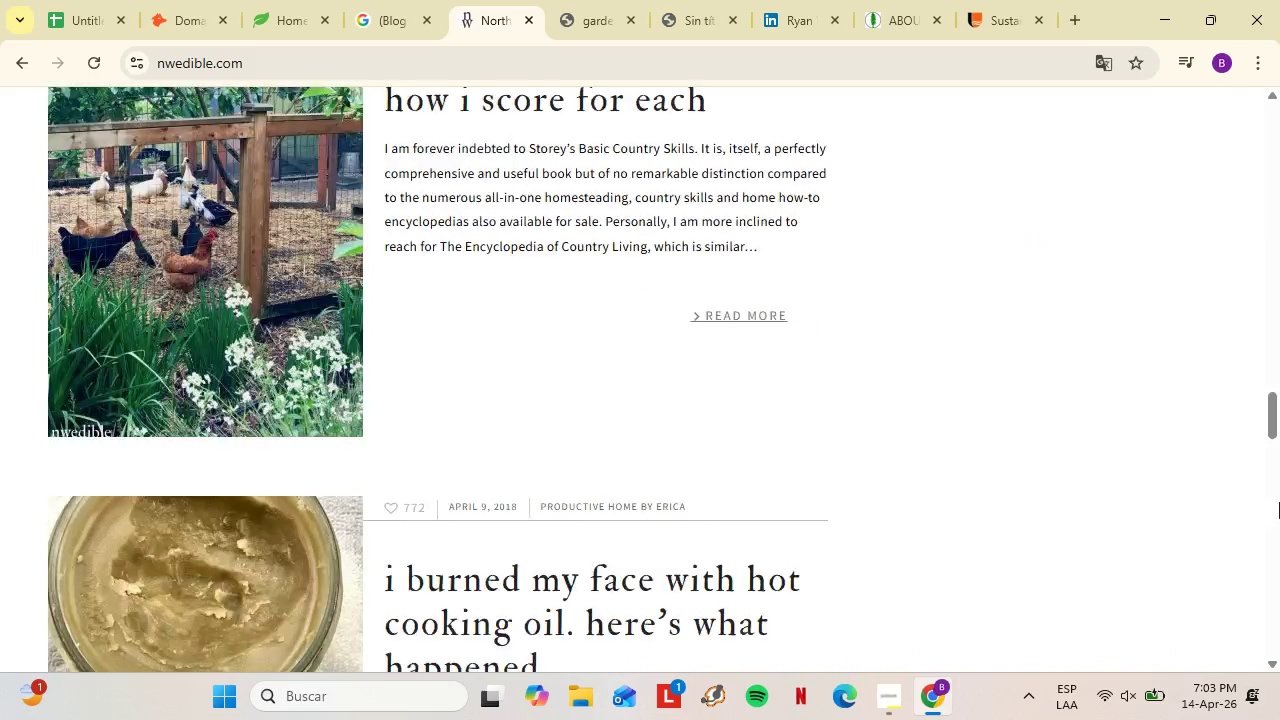 
left_click_drag(start_coordinate=[1279, 369], to_coordinate=[1279, 654])
 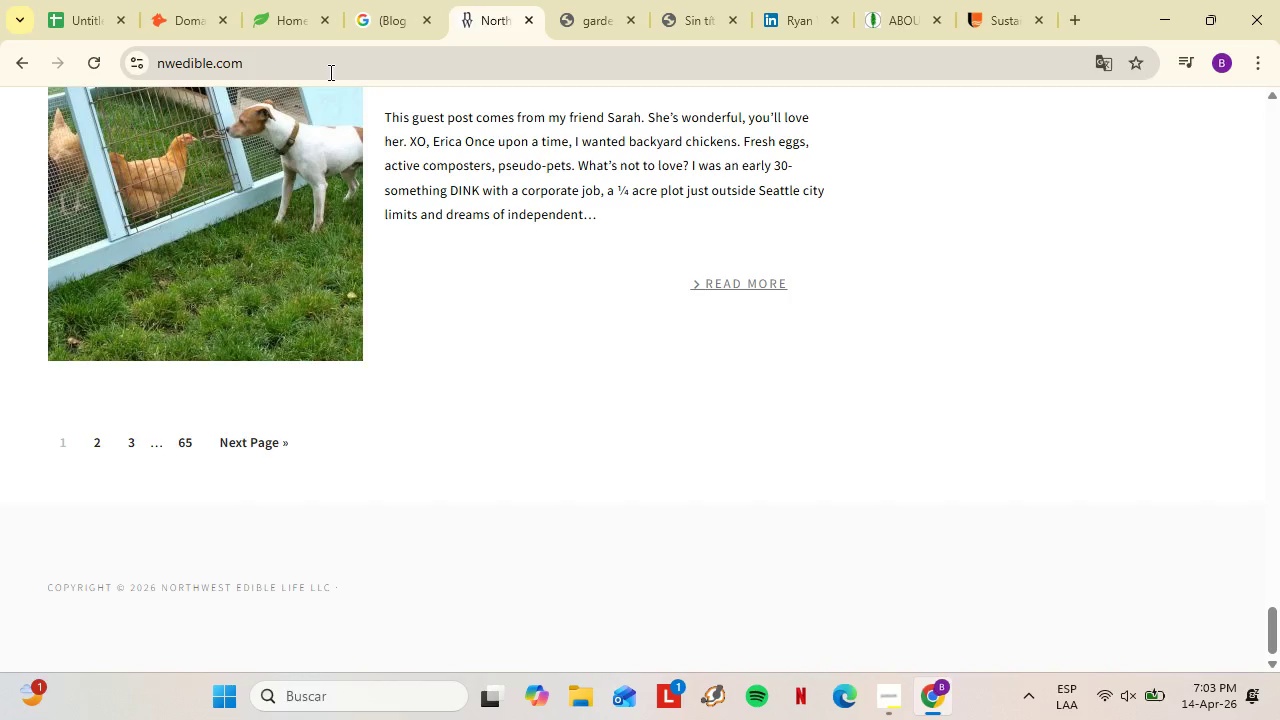 
left_click([329, 71])
 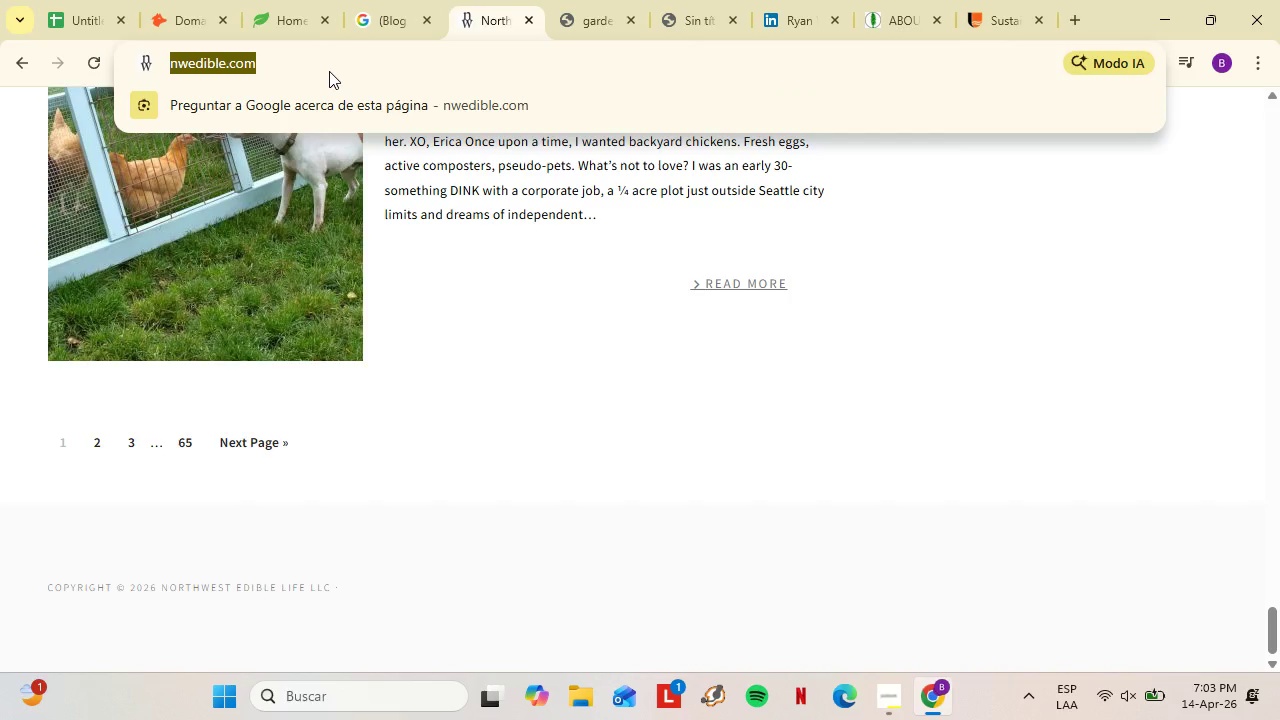 
type(s)
key(Backspace)
key(Backspace)
type(eartheasy )
 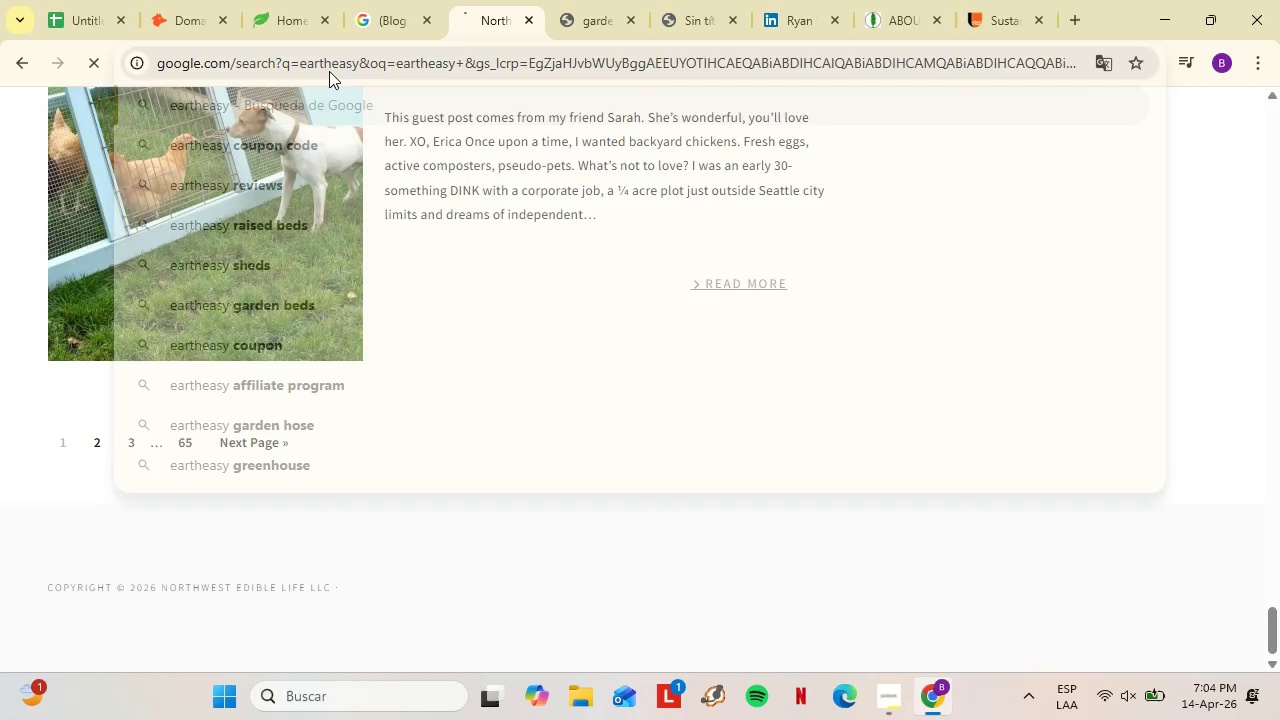 
key(Enter)
 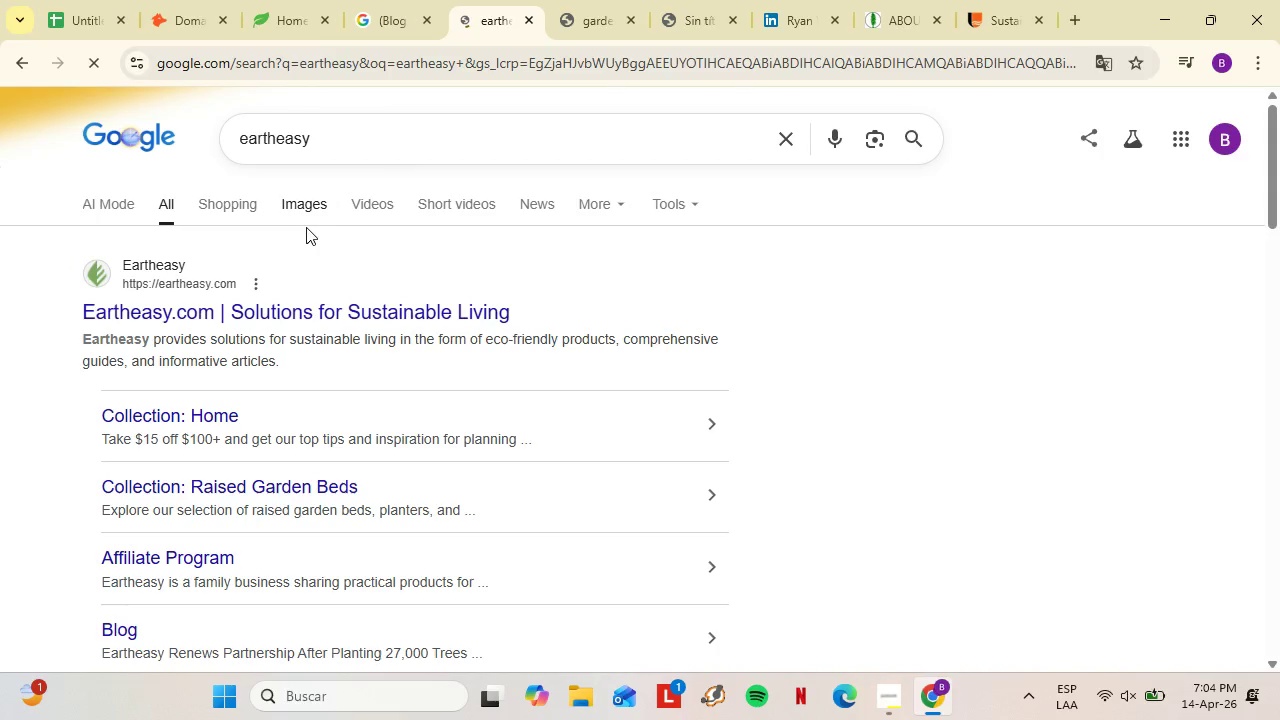 
left_click([356, 315])
 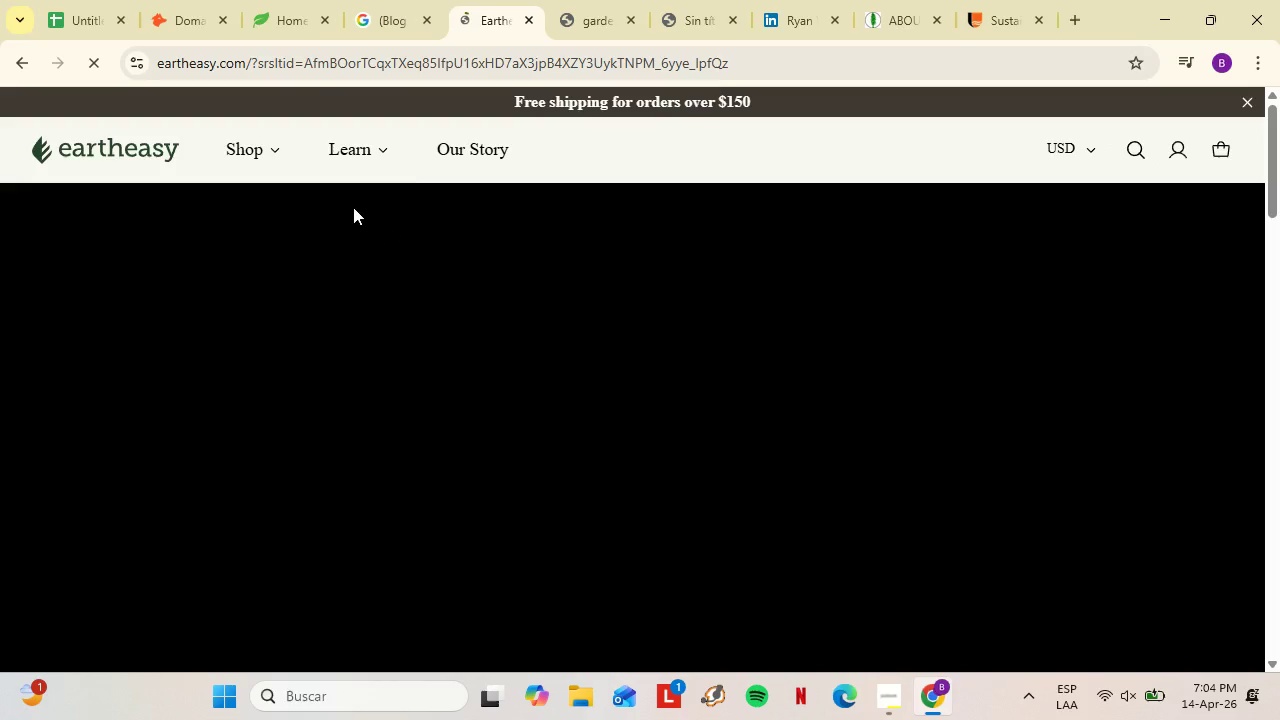 
mouse_move([391, 225])
 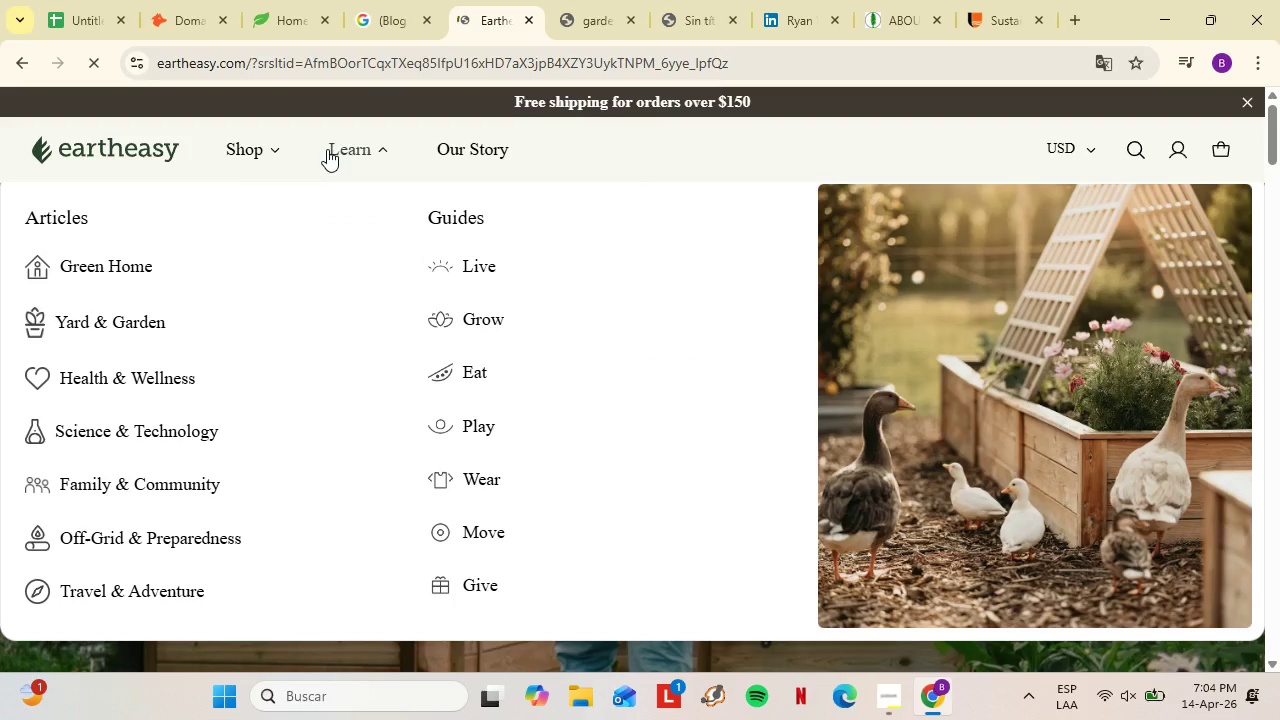 
mouse_move([340, 149])
 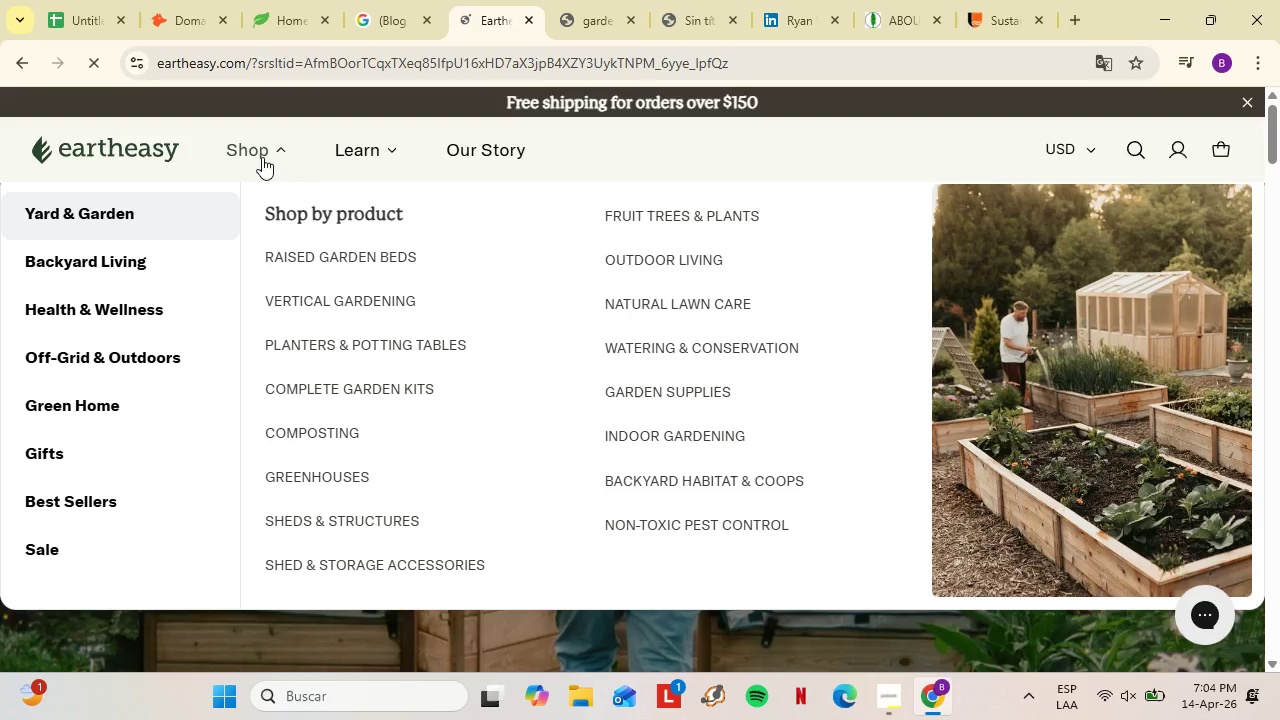 
mouse_move([244, 170])
 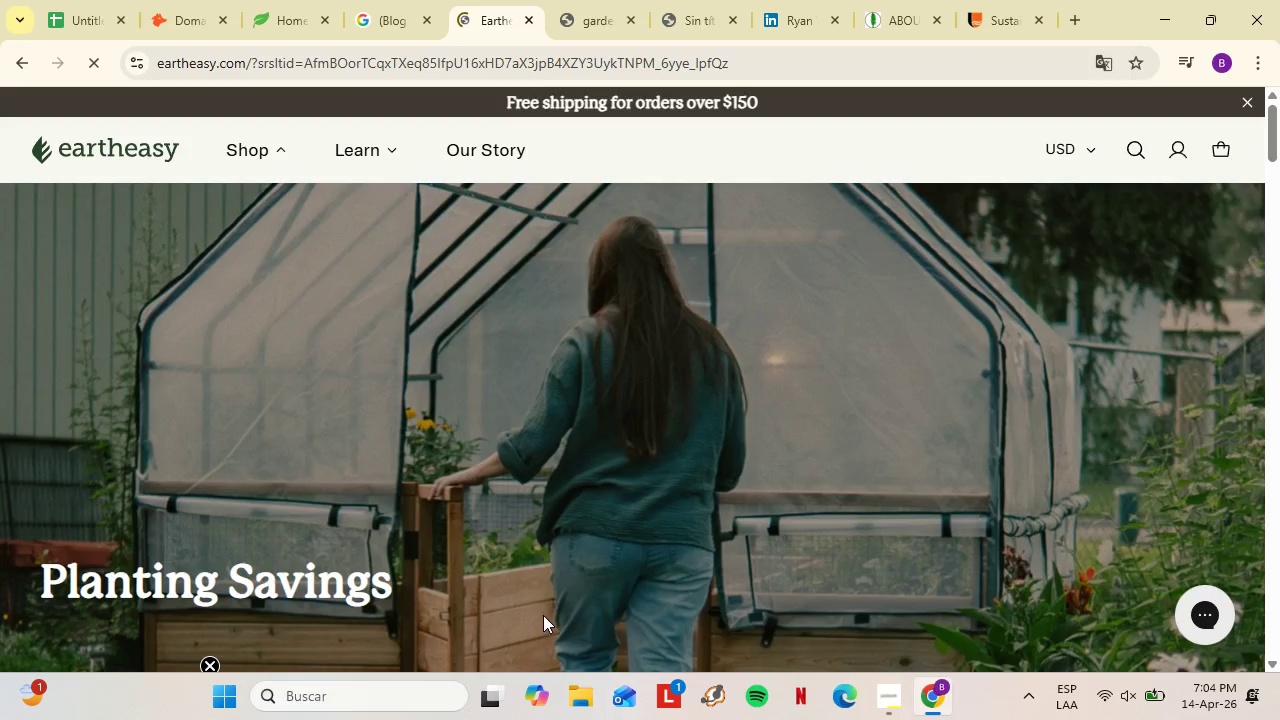 
left_click([543, 615])
 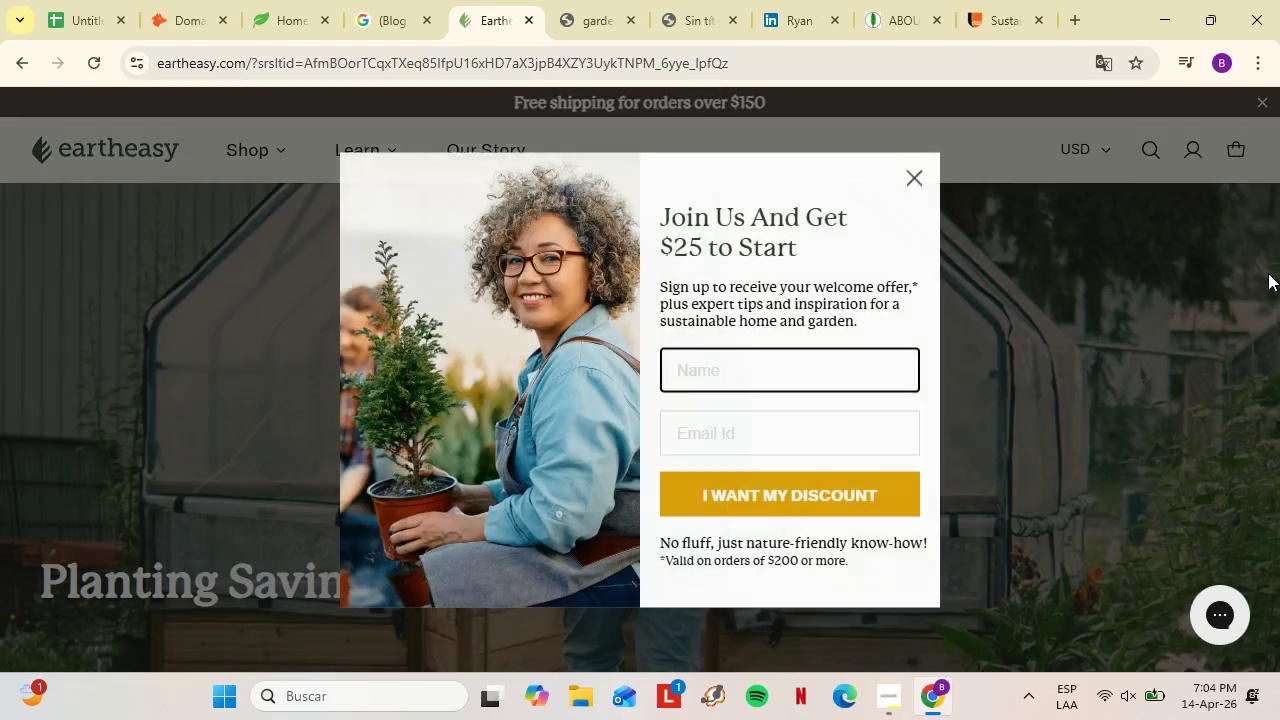 
scroll: coordinate [824, 284], scroll_direction: down, amount: 59.0
 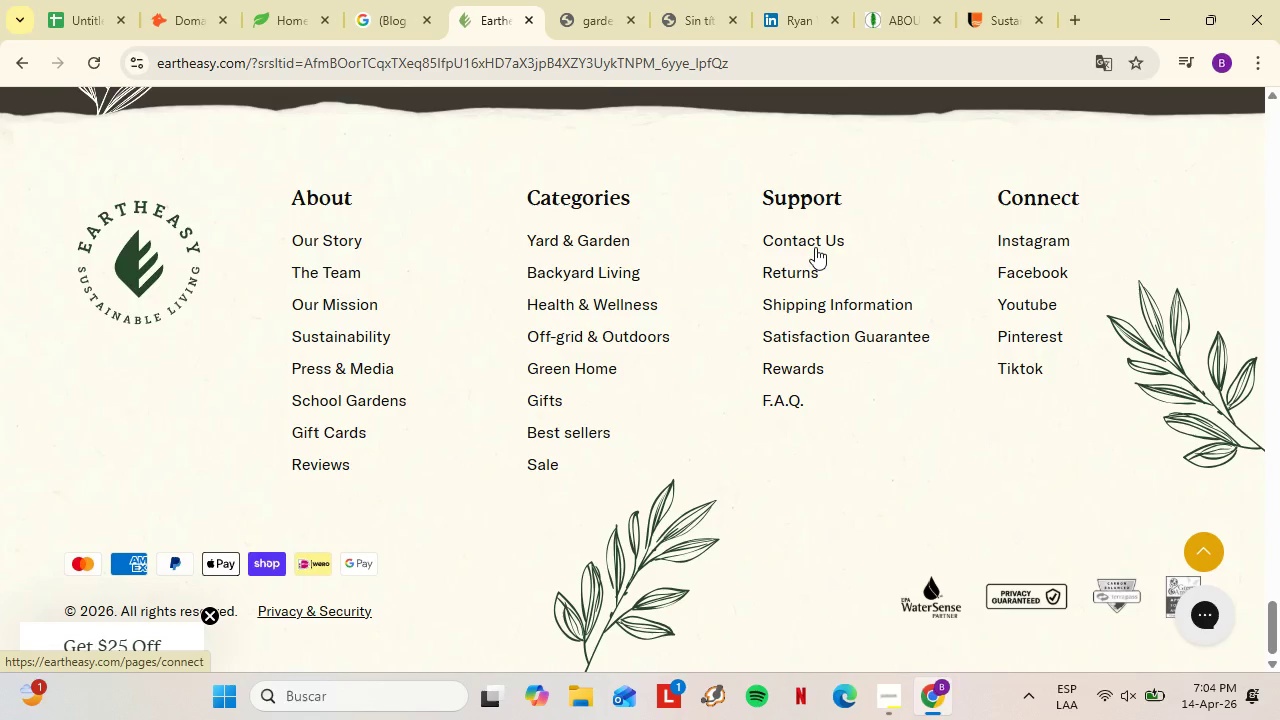 
wait(7.19)
 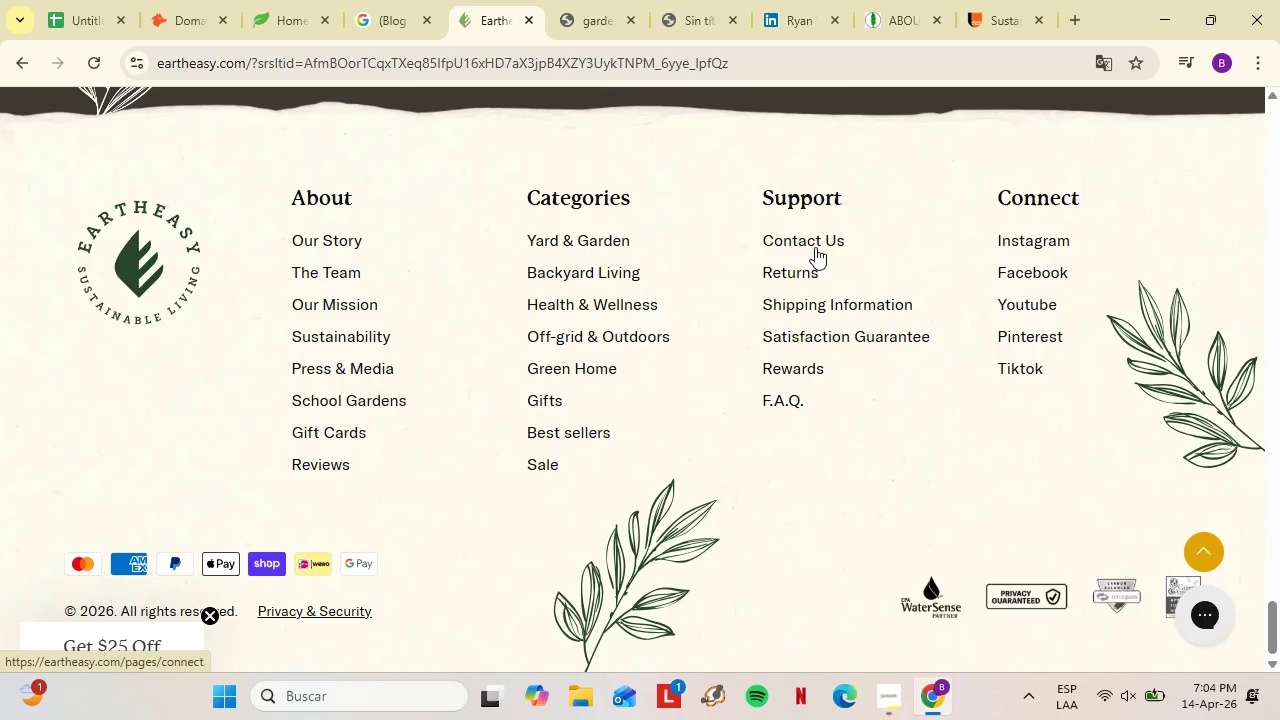 
left_click([391, 0])
 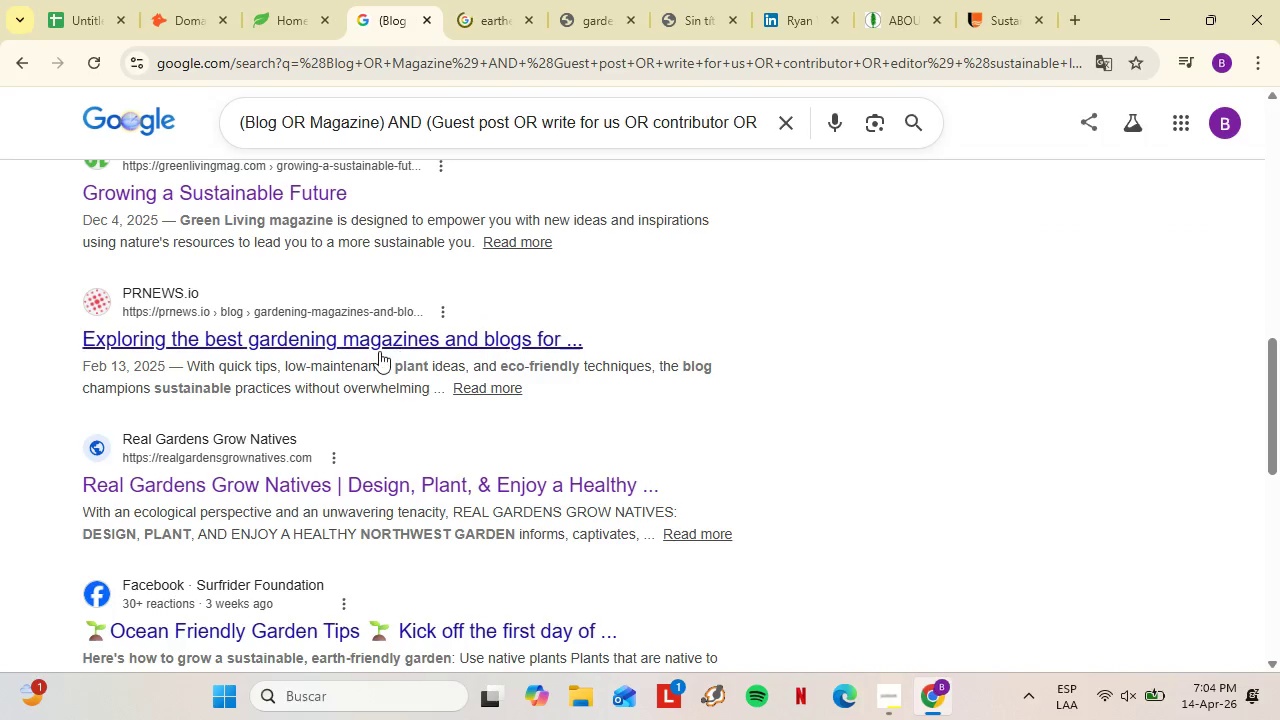 
right_click([368, 339])
 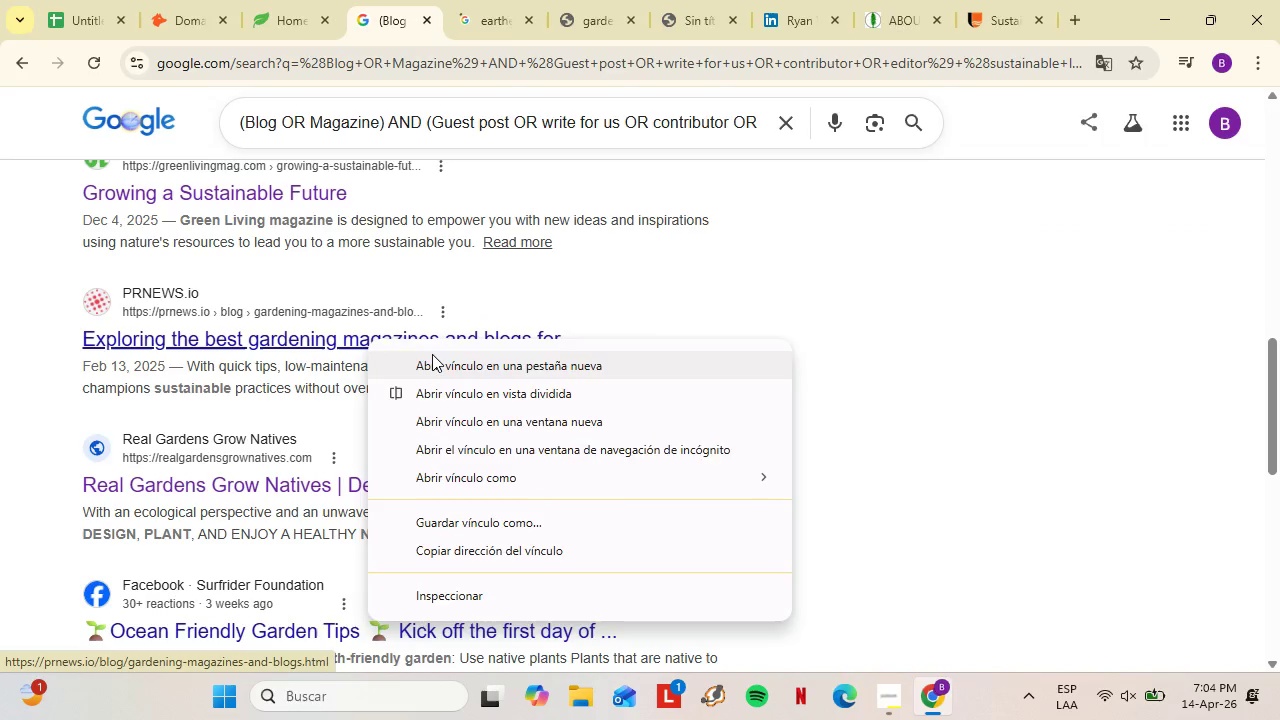 
left_click([432, 354])
 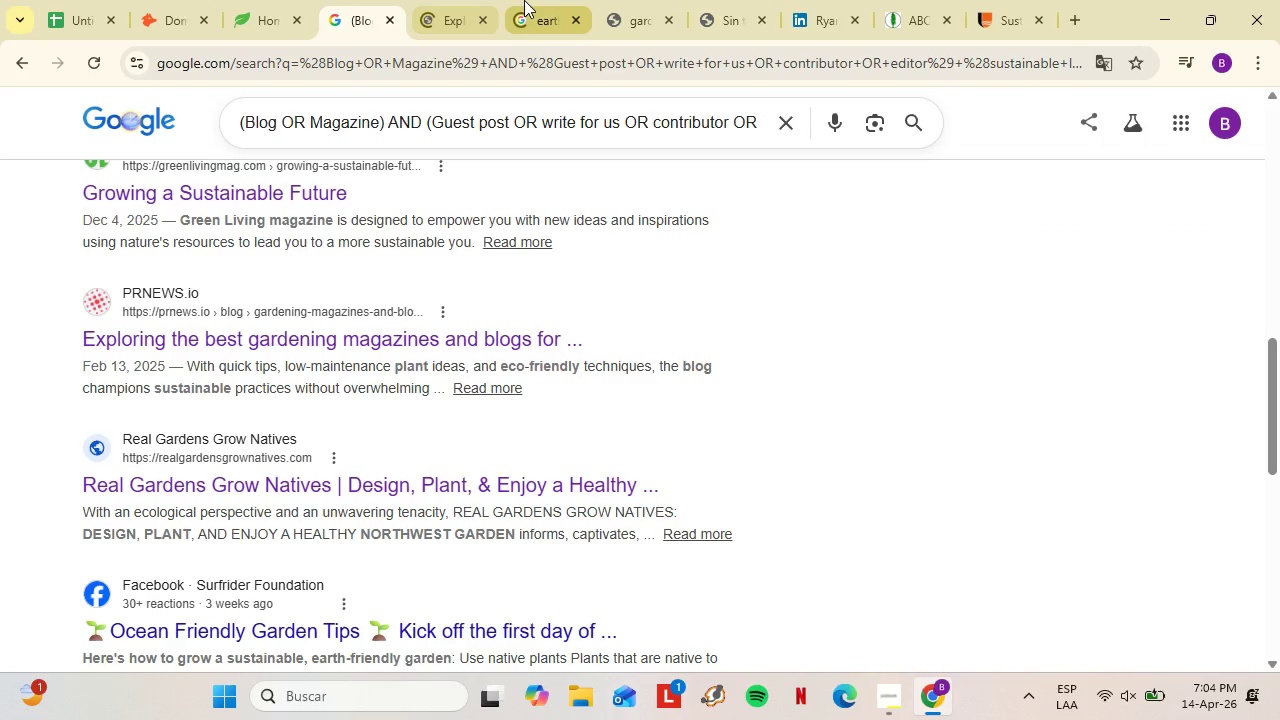 
left_click([524, 0])
 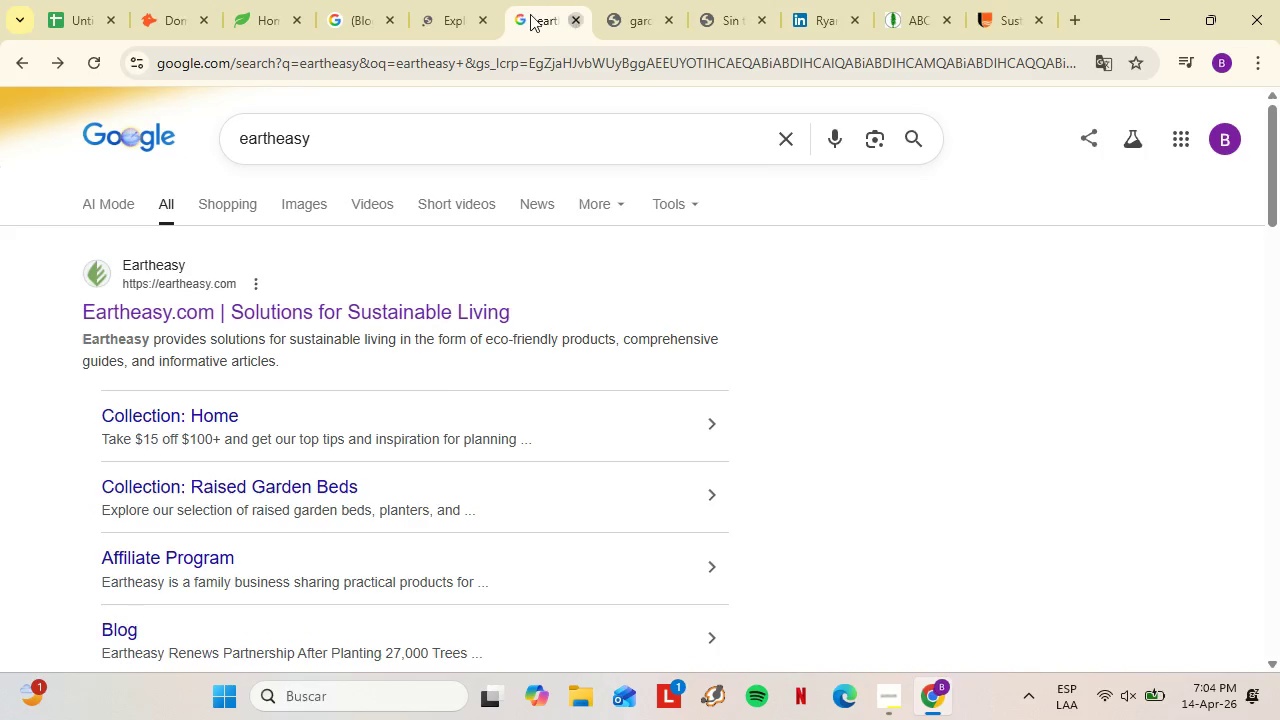 
left_click([572, 23])
 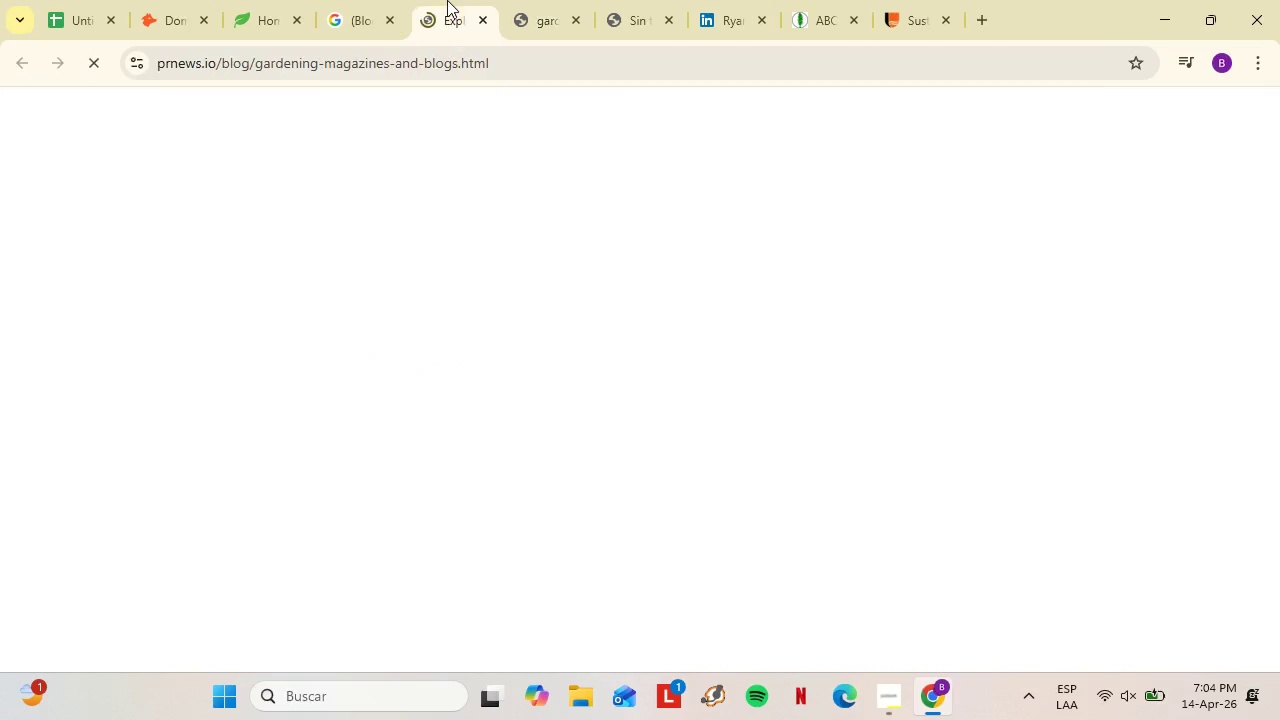 
left_click([447, 0])
 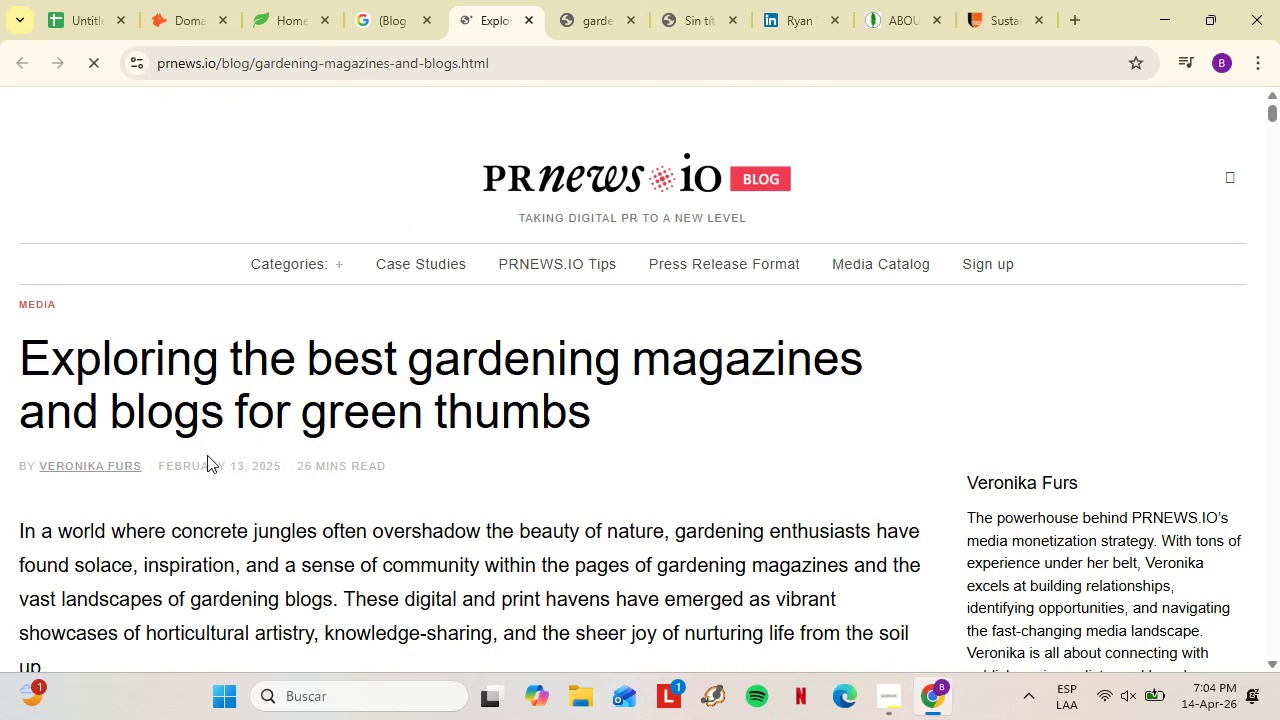 
right_click([160, 366])
 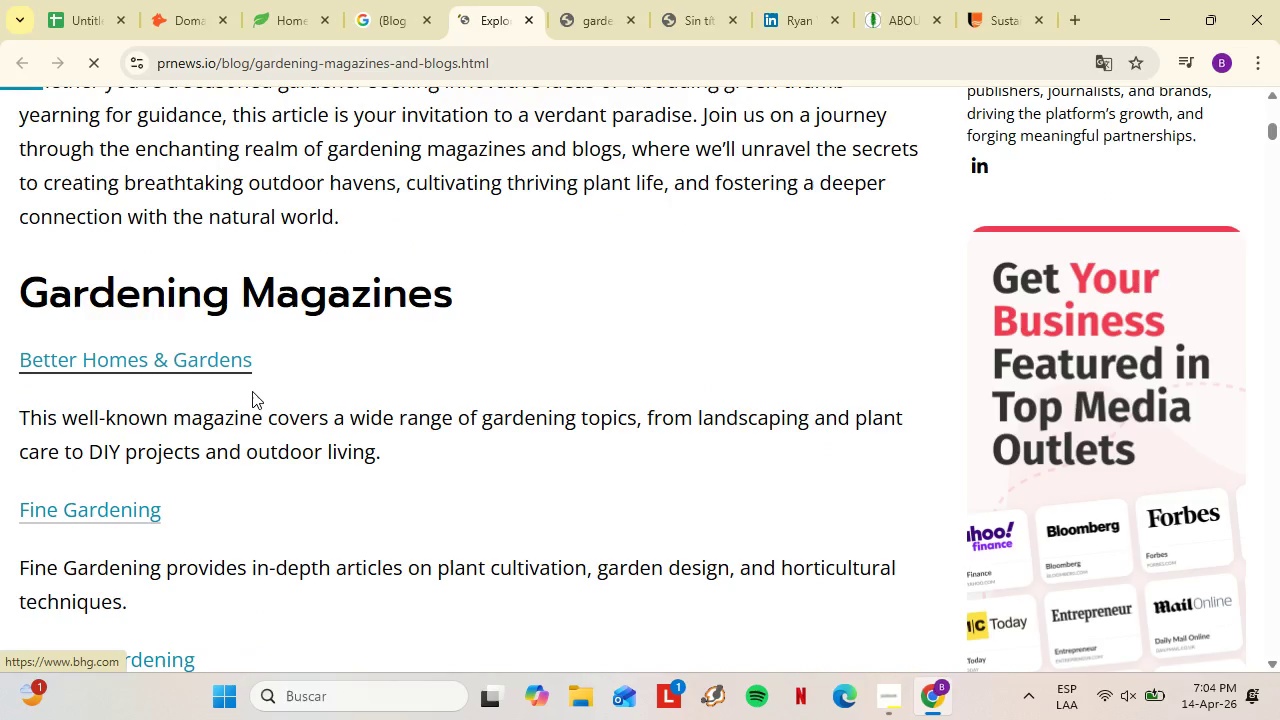 
scroll: coordinate [205, 446], scroll_direction: down, amount: 7.0
 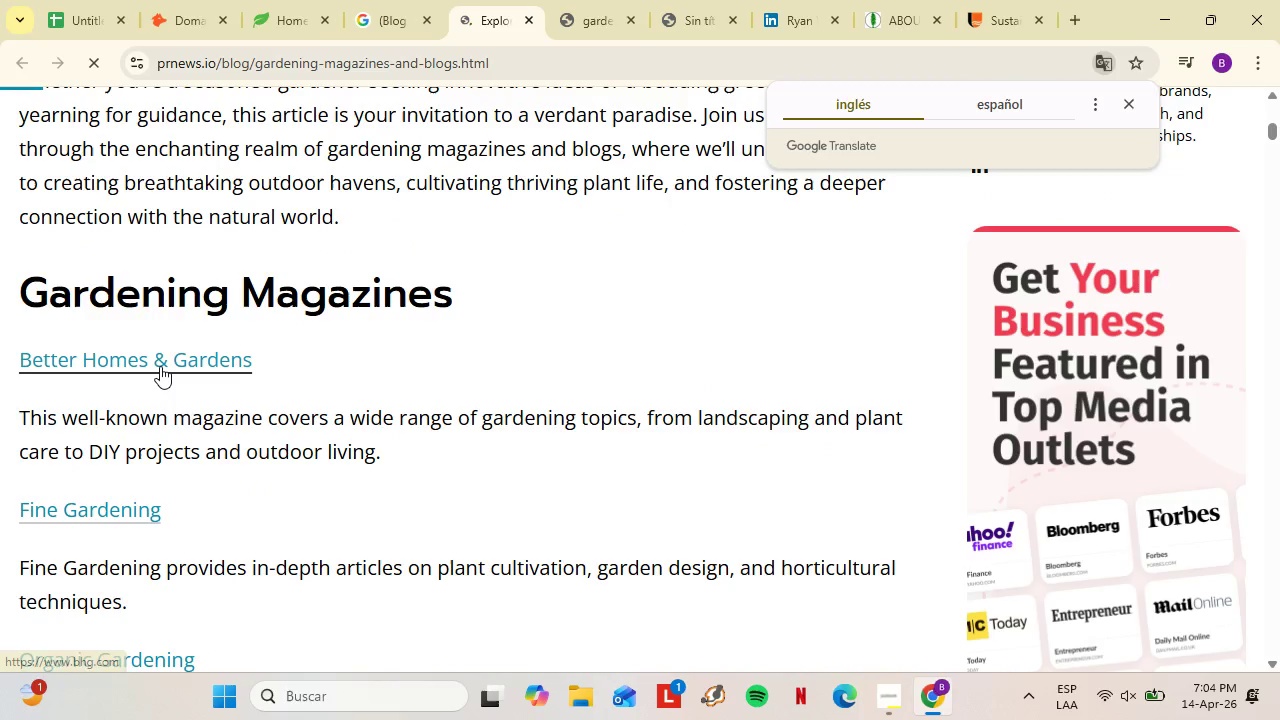 
left_click([252, 391])
 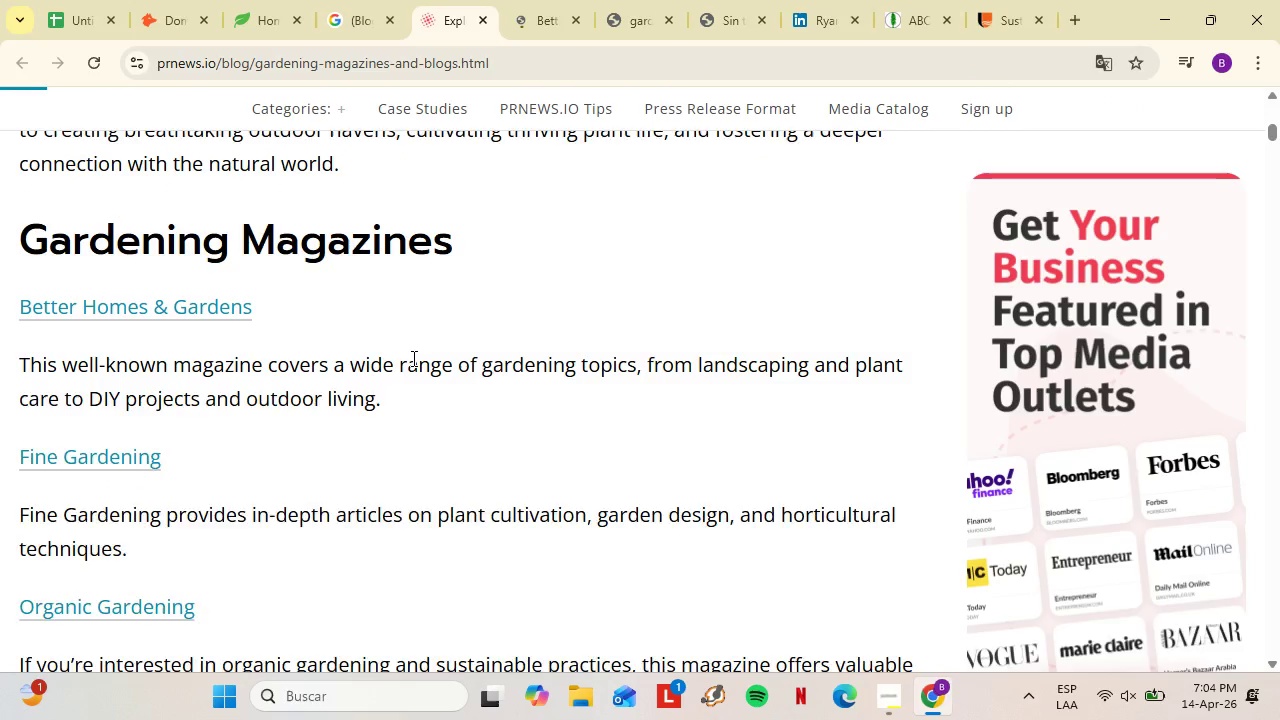 
scroll: coordinate [417, 363], scroll_direction: down, amount: 4.0
 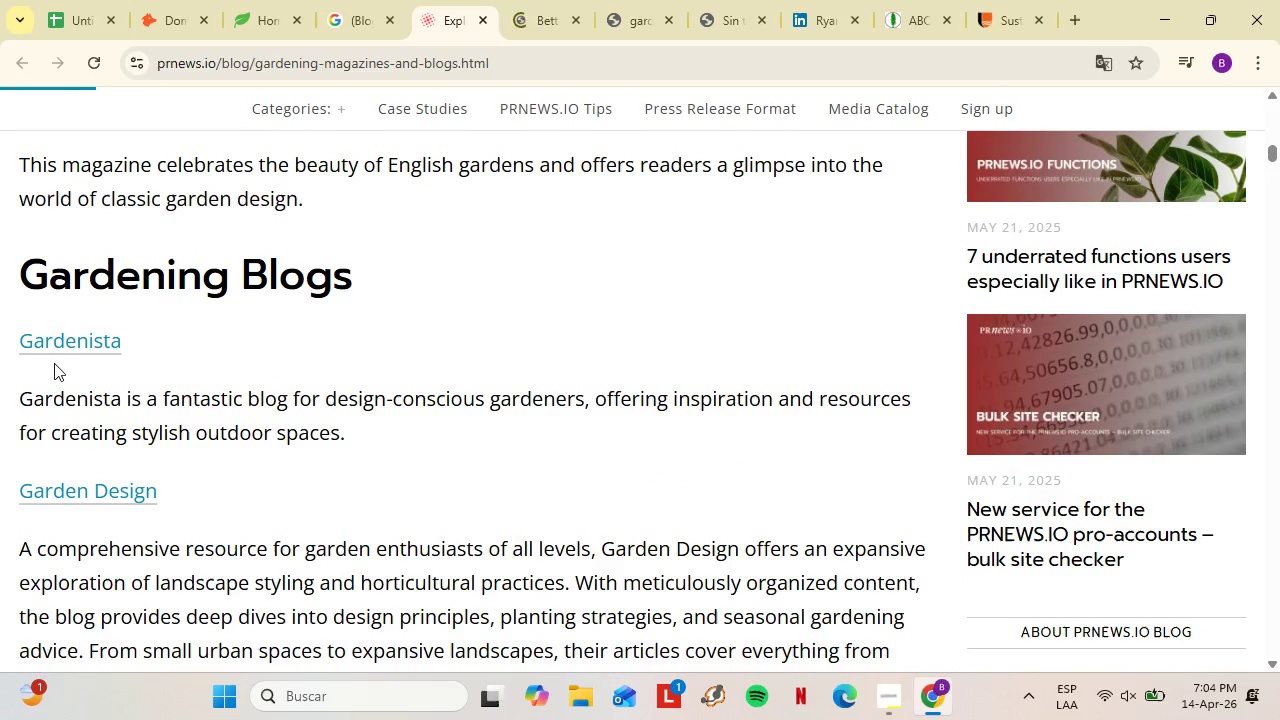 
right_click([76, 396])
 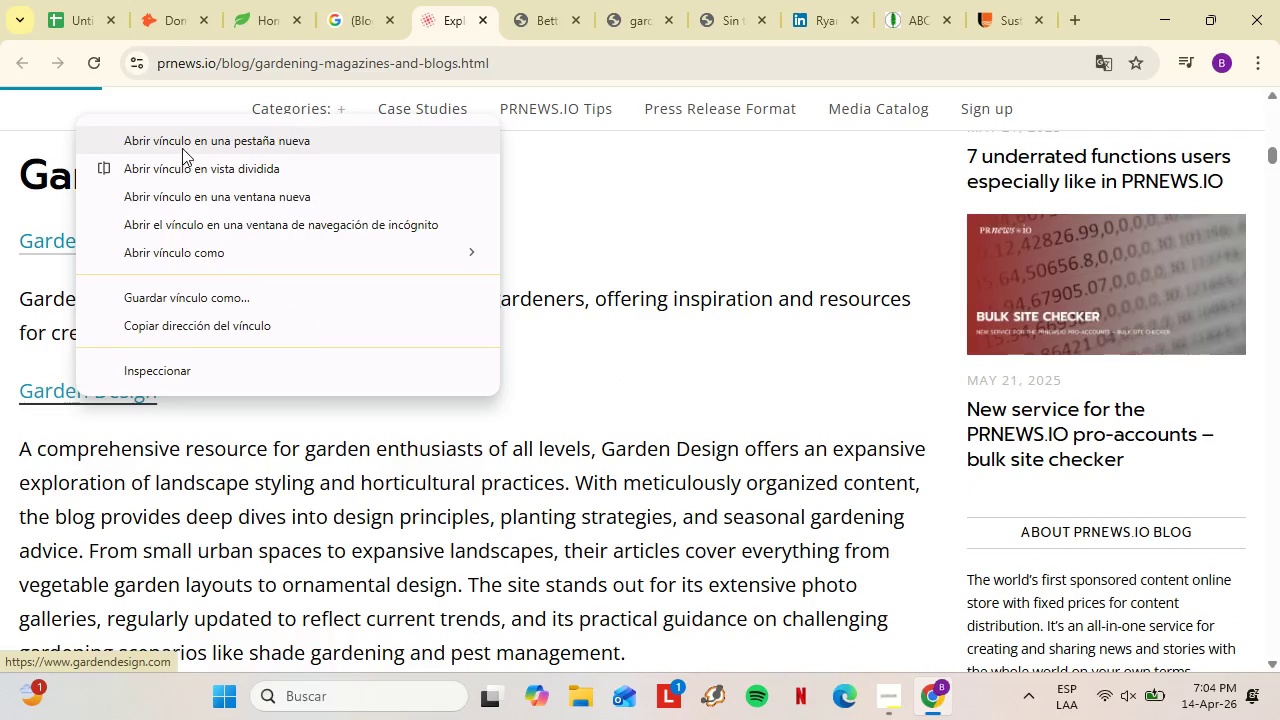 
left_click([182, 147])
 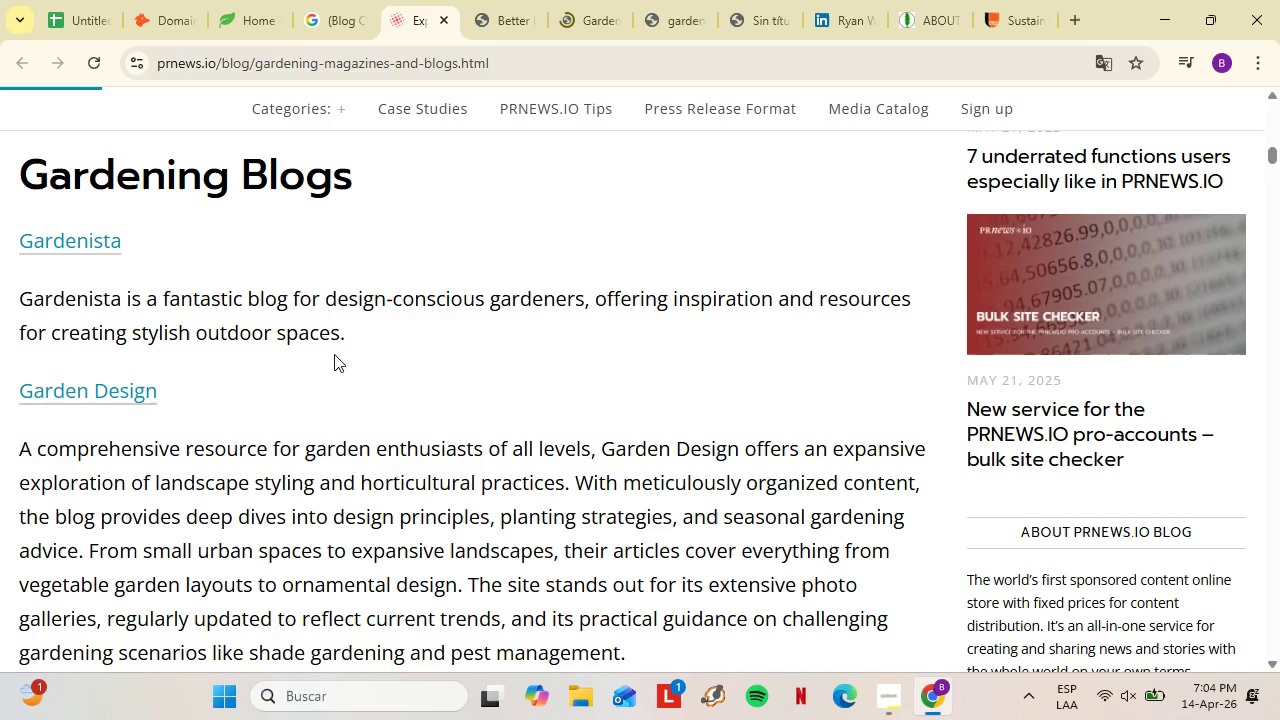 
scroll: coordinate [321, 359], scroll_direction: down, amount: 5.0
 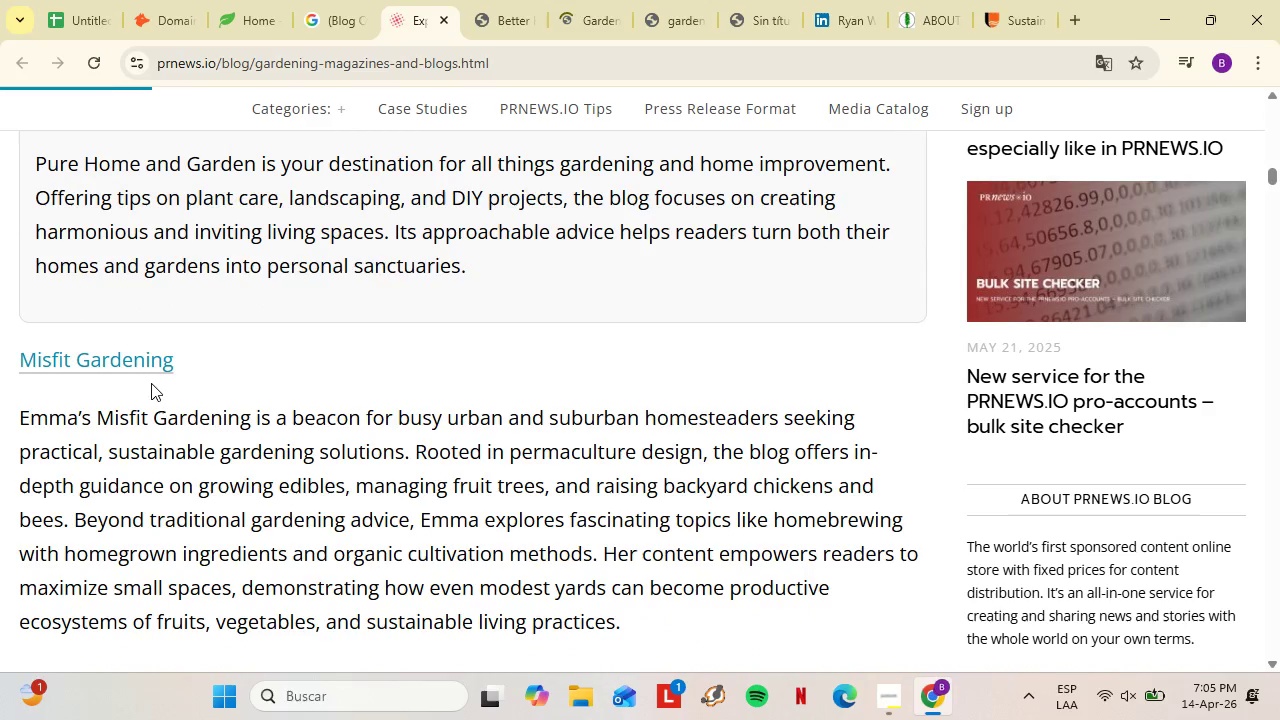 
right_click([134, 377])
 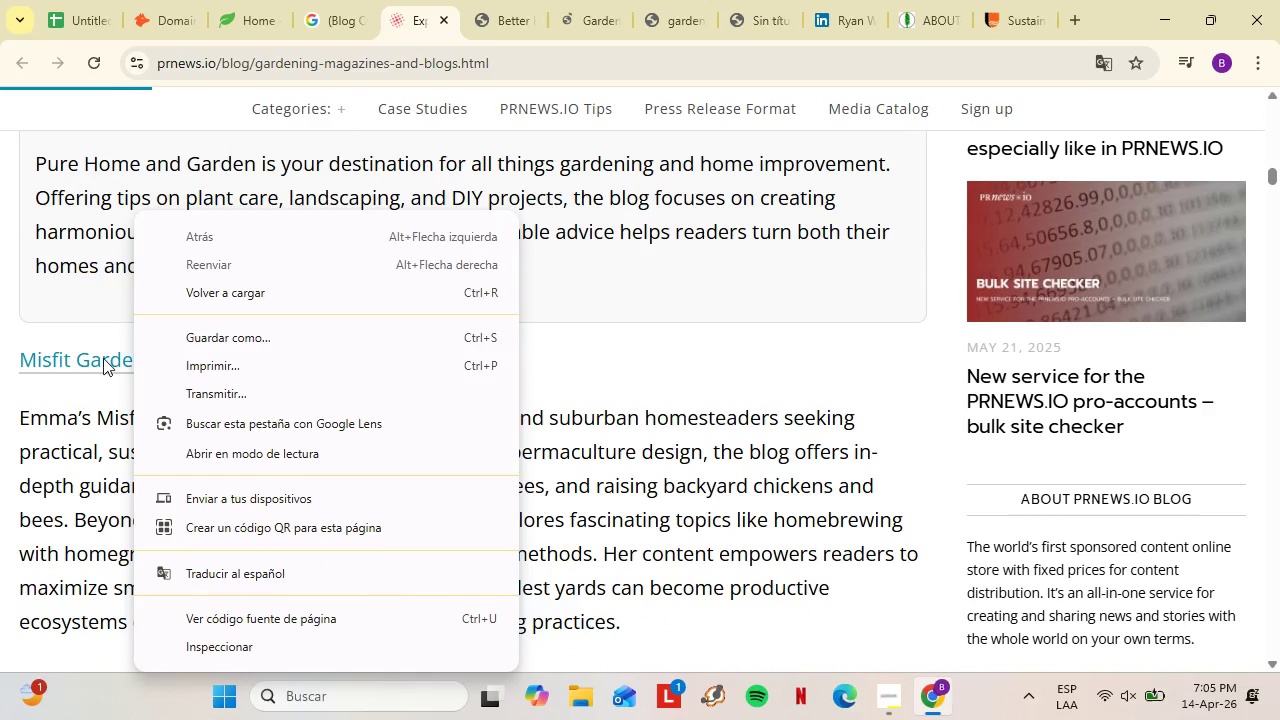 
right_click([101, 357])
 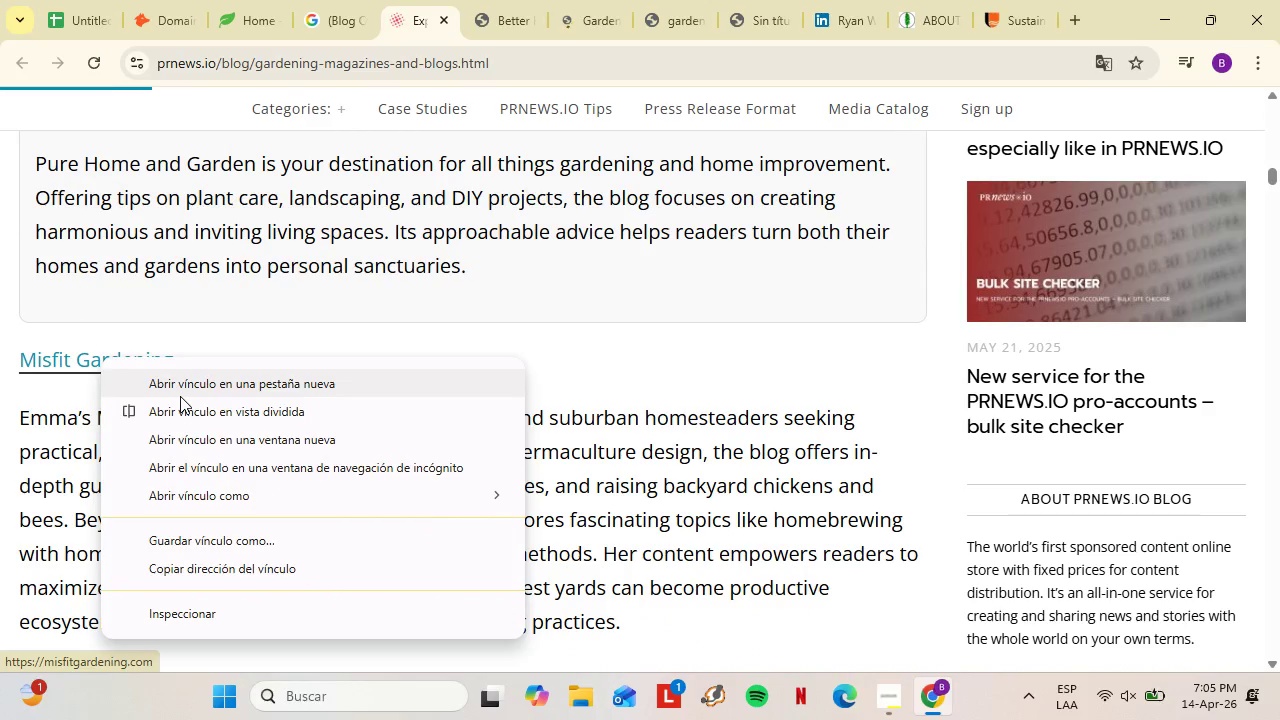 
left_click([180, 396])
 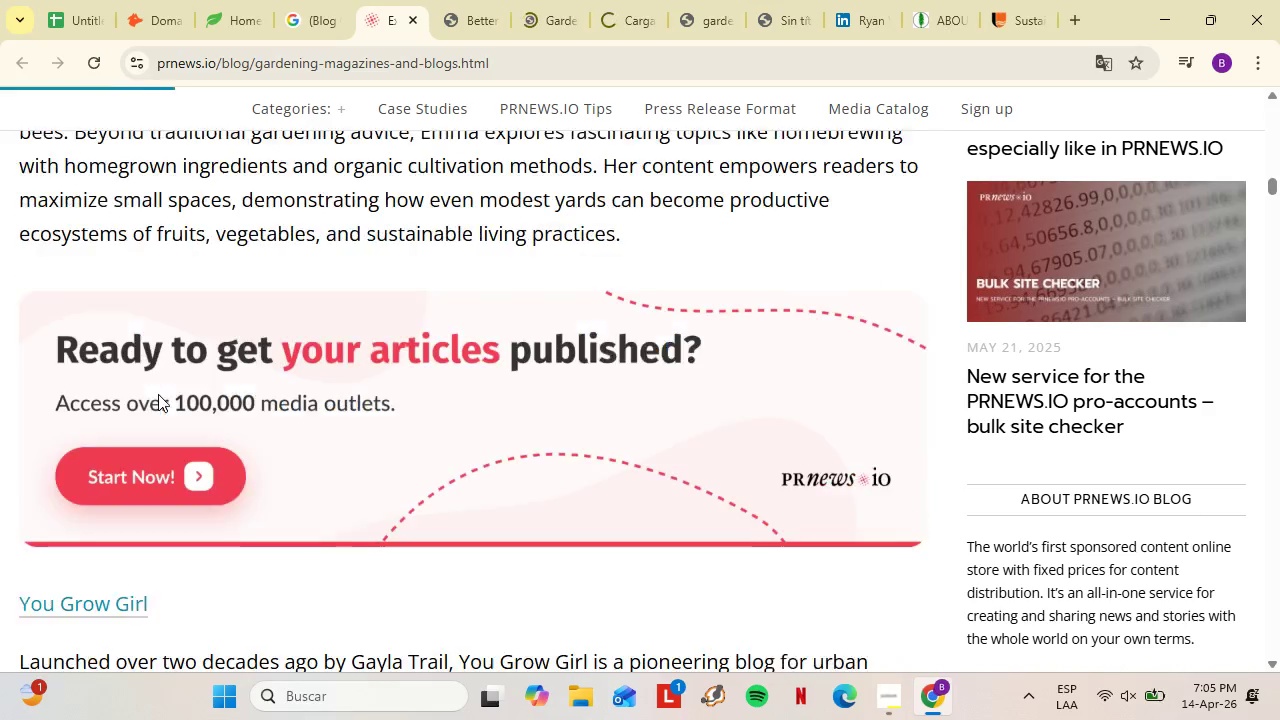 
right_click([90, 289])
 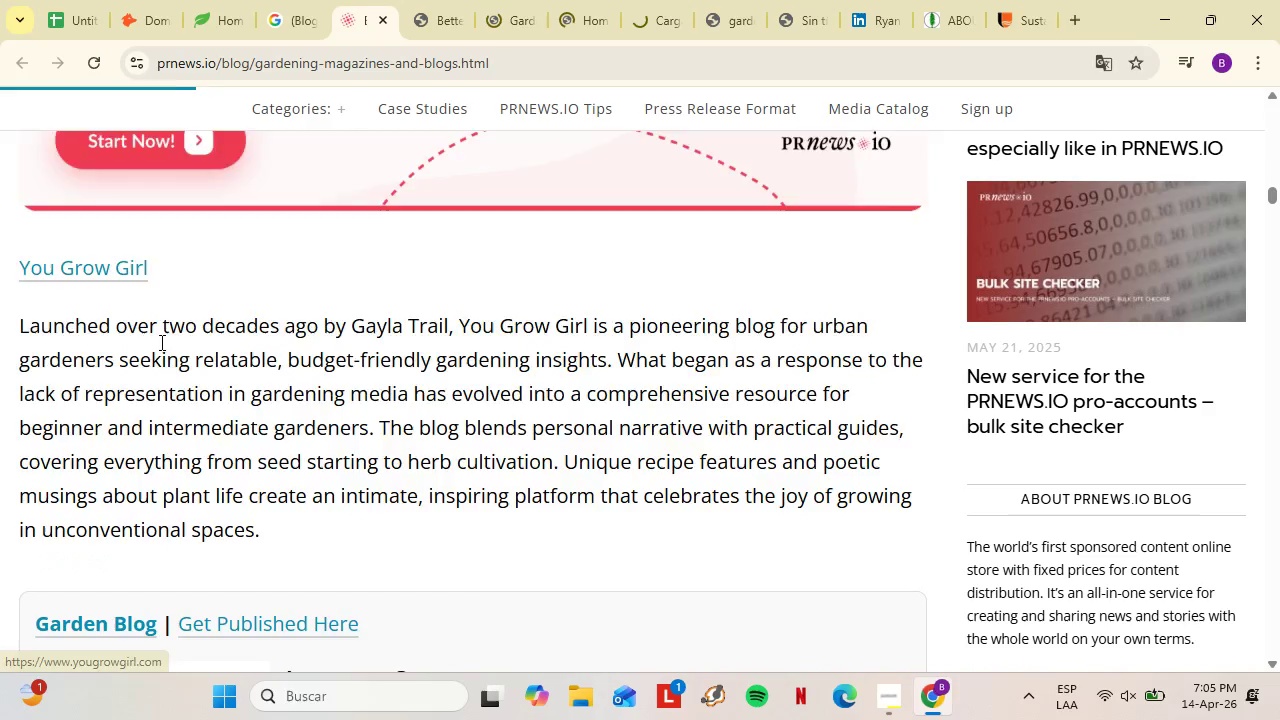 
scroll: coordinate [159, 342], scroll_direction: down, amount: 12.0
 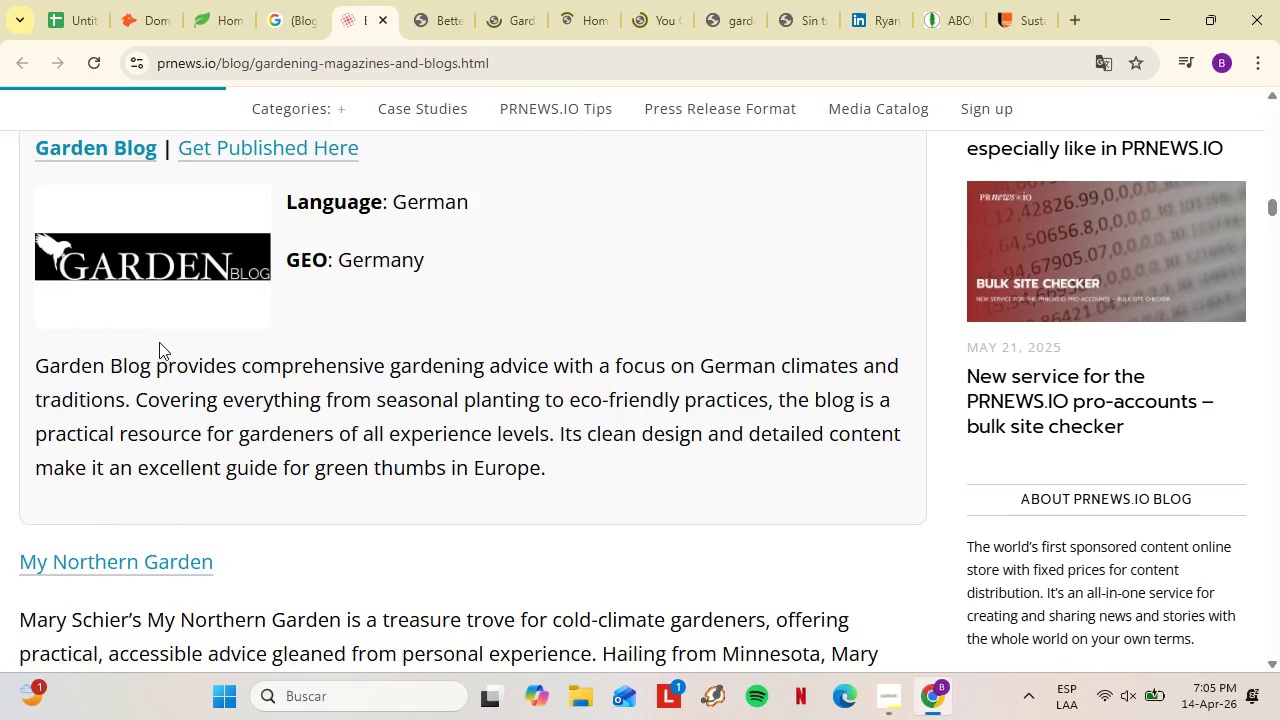 
right_click([223, 243])
 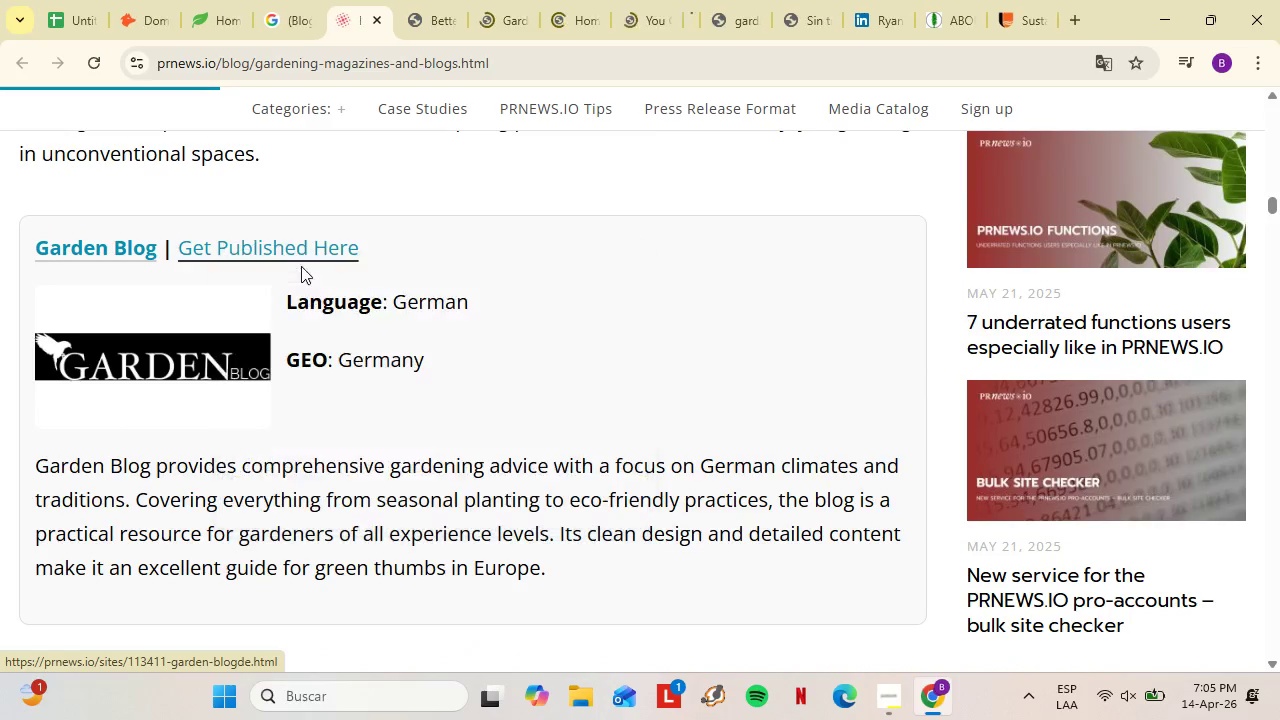 
left_click([301, 266])
 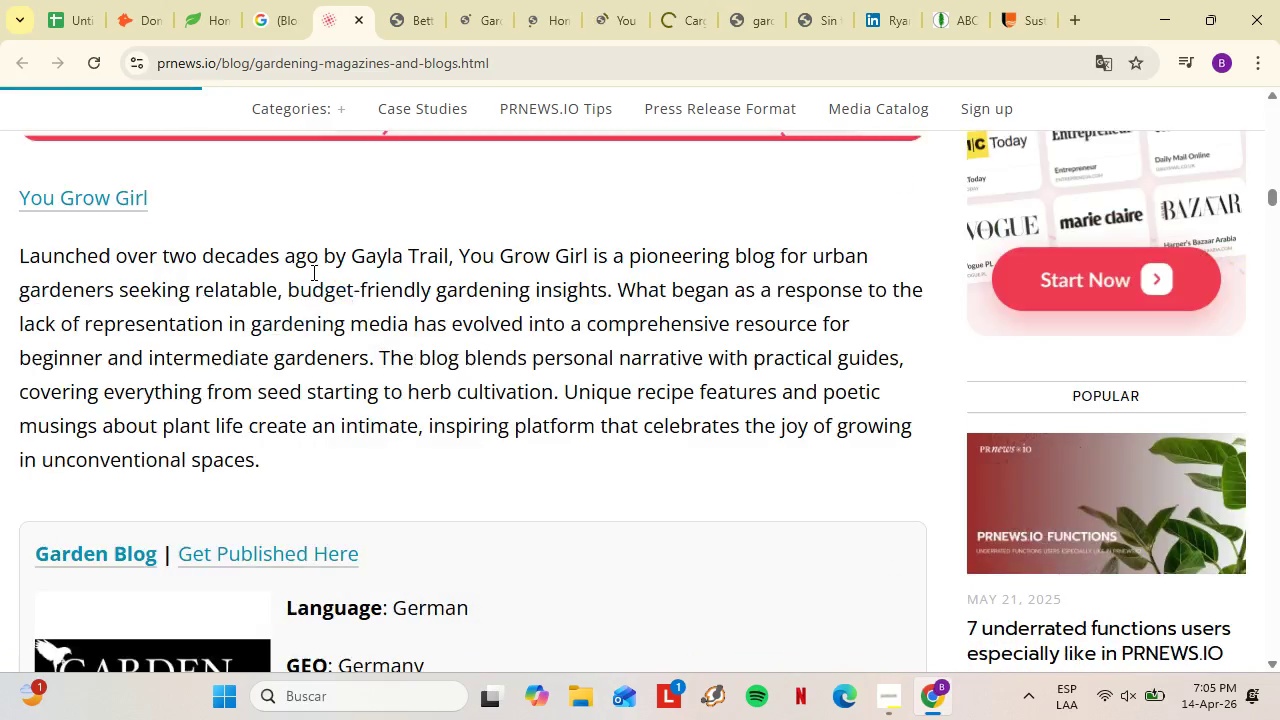 
scroll: coordinate [183, 341], scroll_direction: up, amount: 1.0
 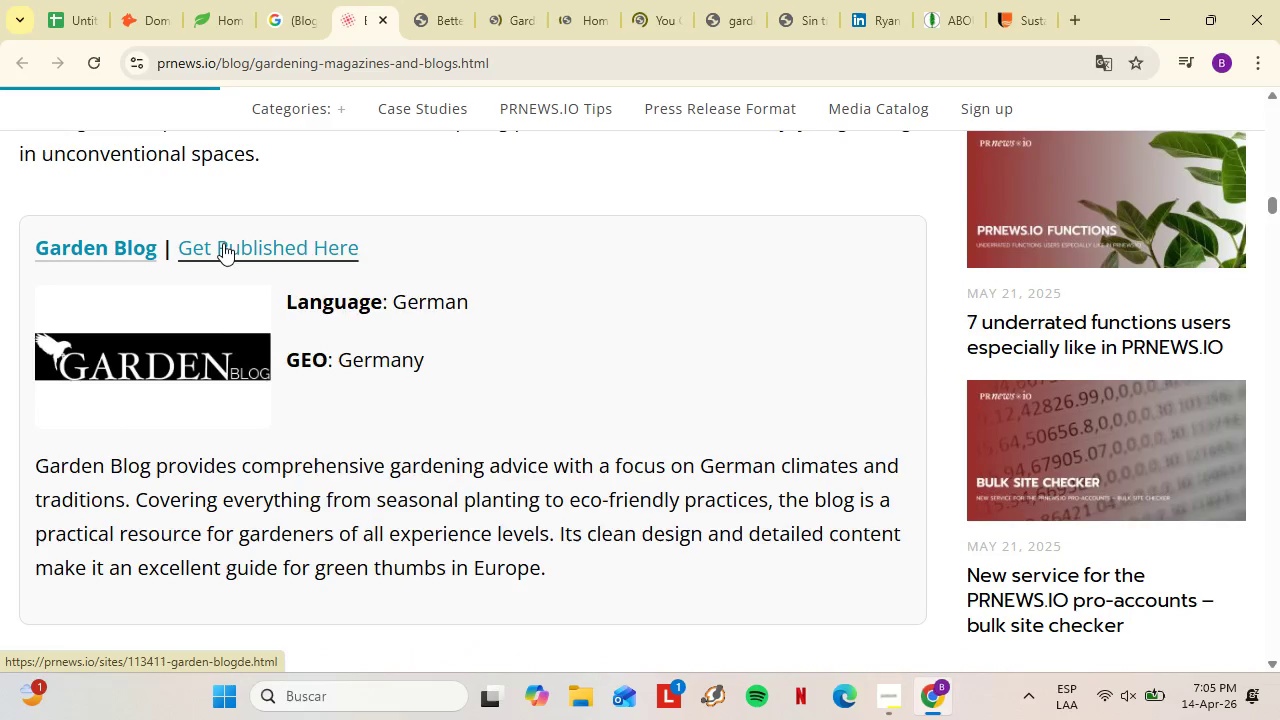 
right_click([333, 252])
 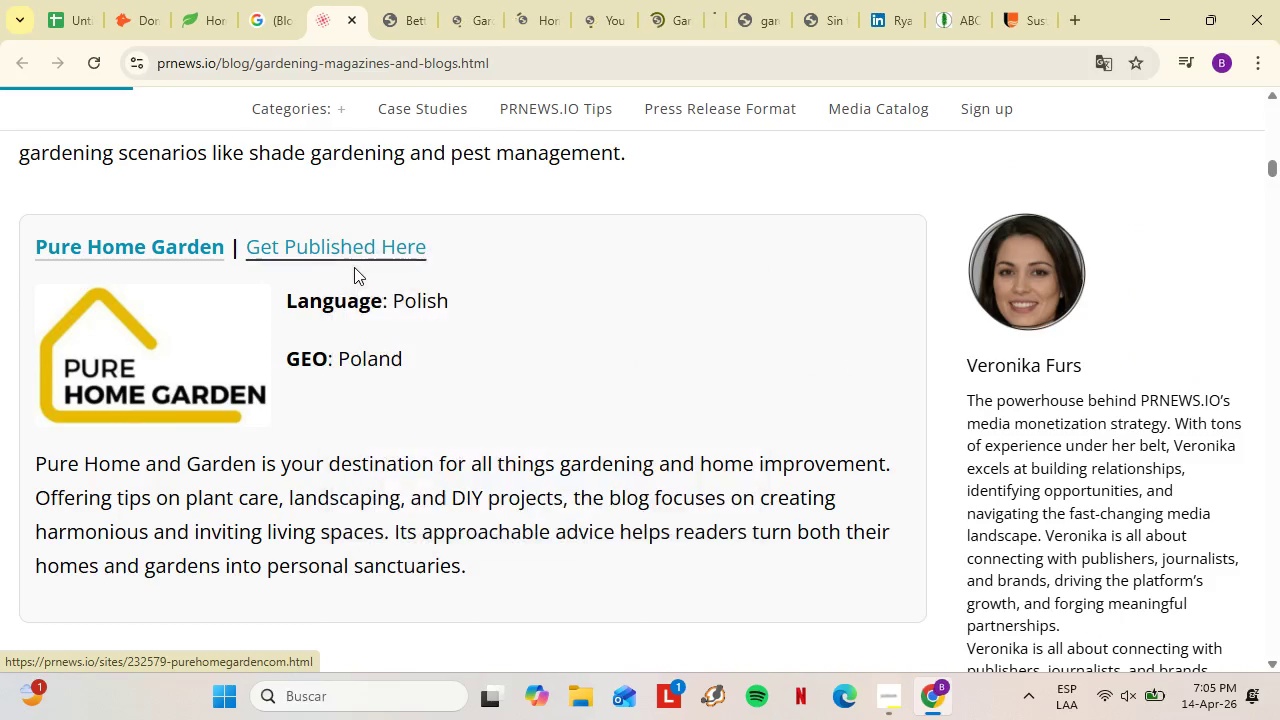 
left_click([354, 267])
 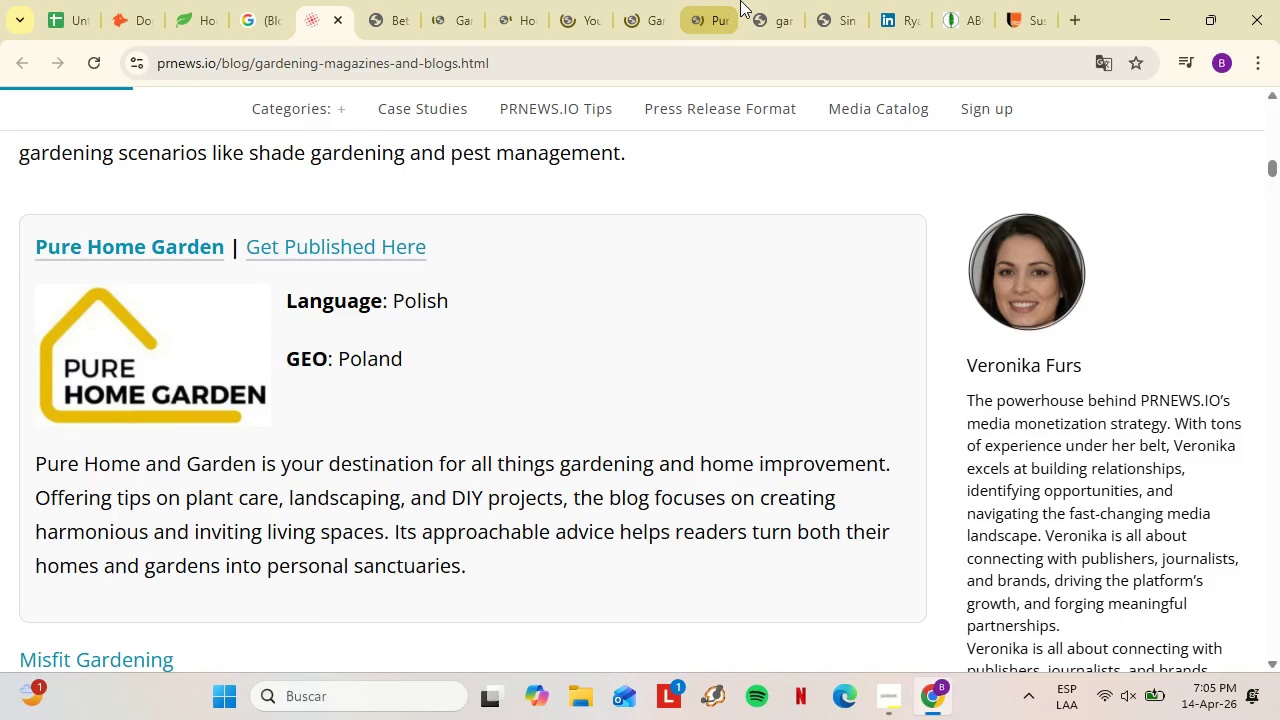 
scroll: coordinate [312, 272], scroll_direction: up, amount: 14.0
 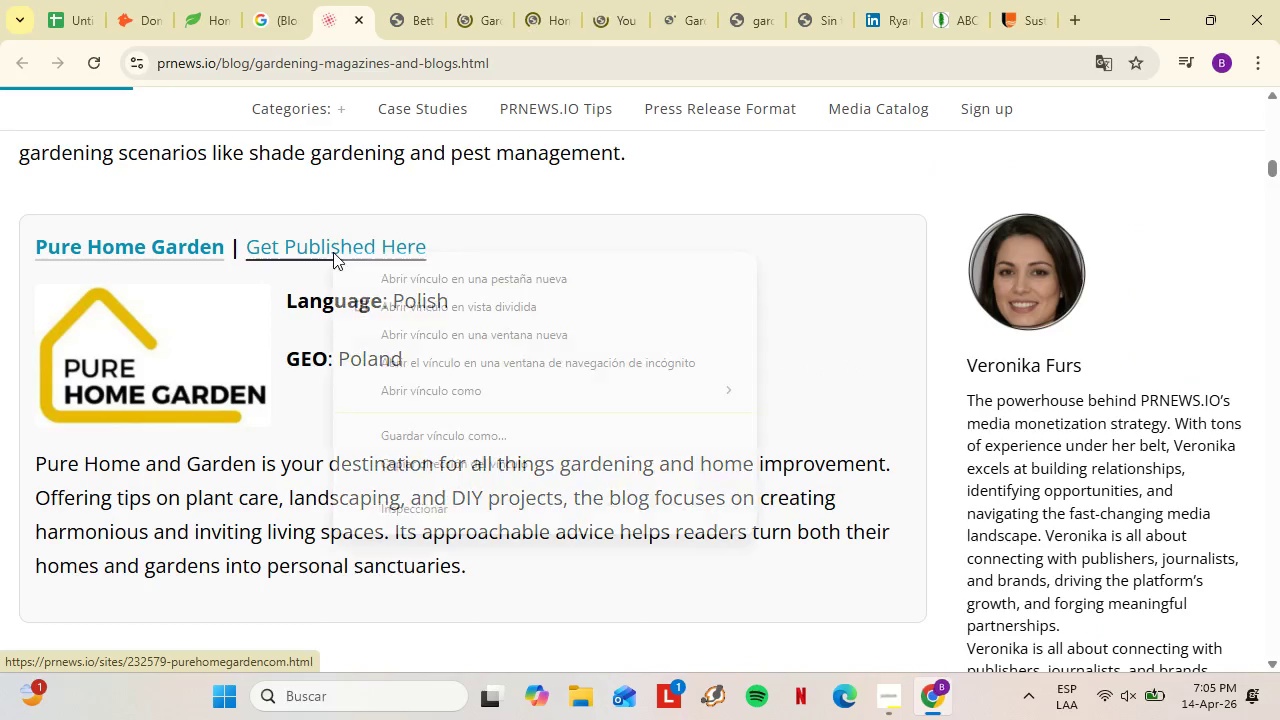 
left_click([761, 0])
 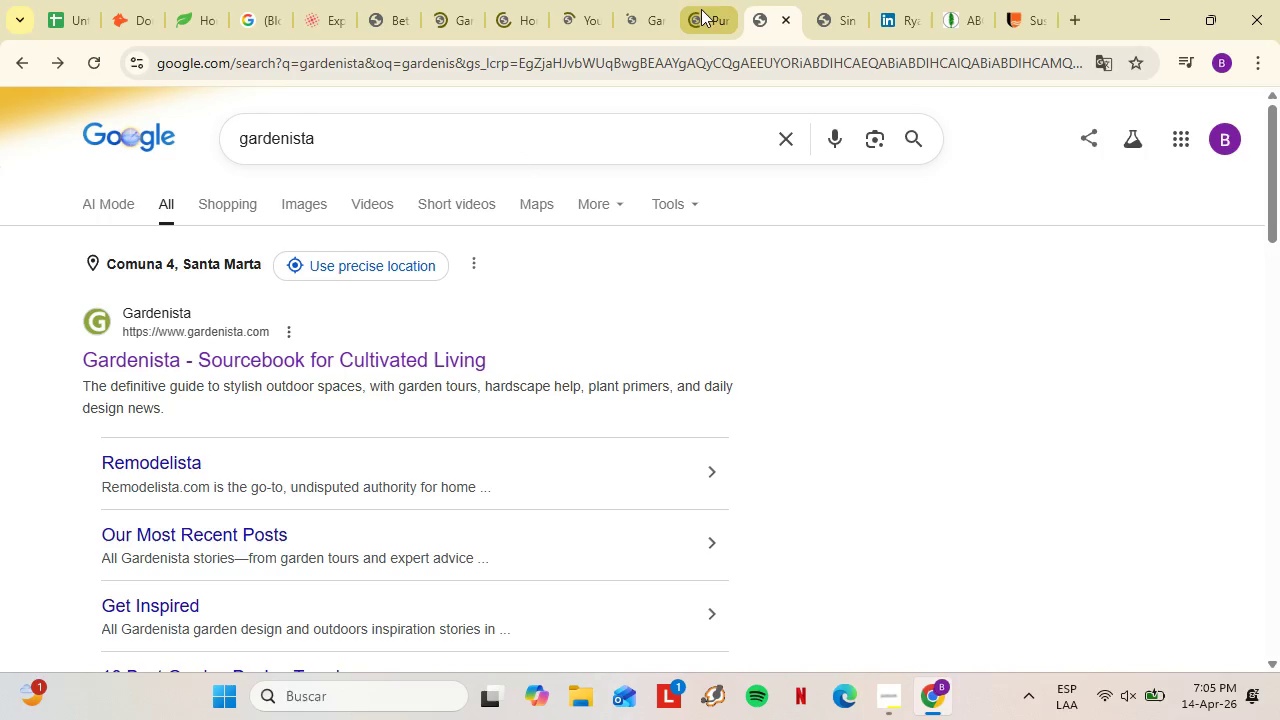 
left_click([707, 6])
 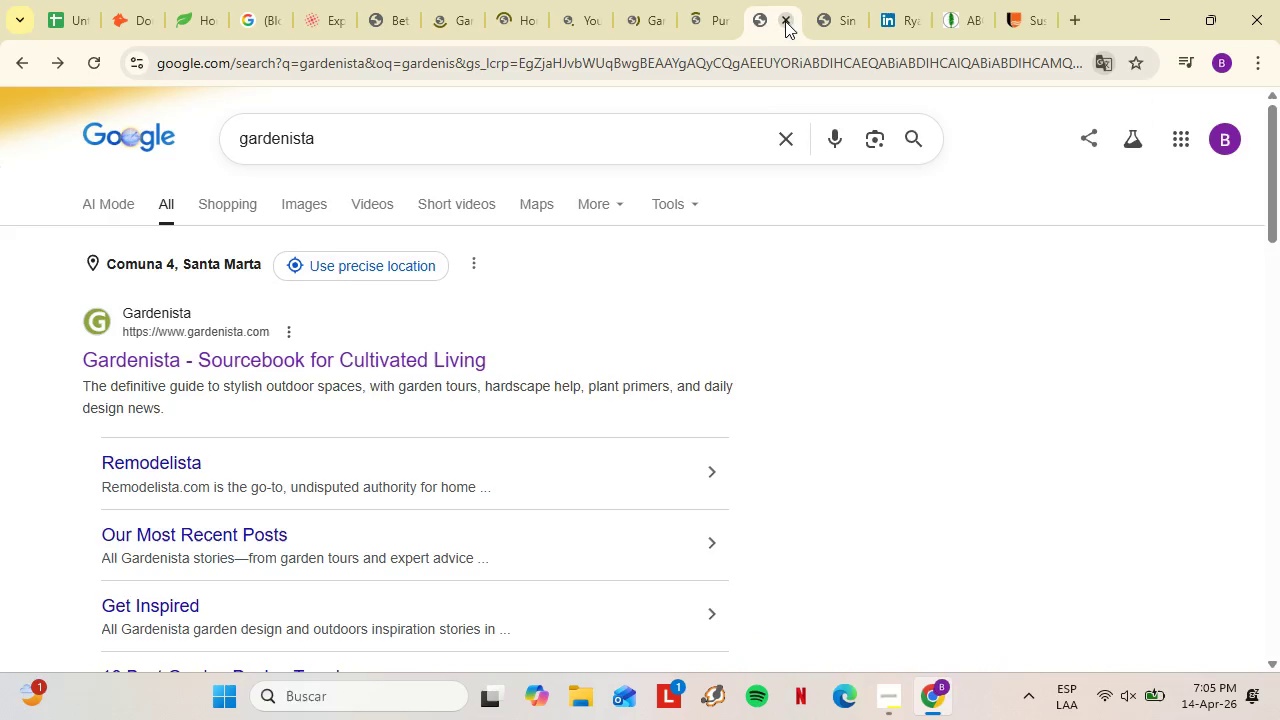 
double_click([785, 21])
 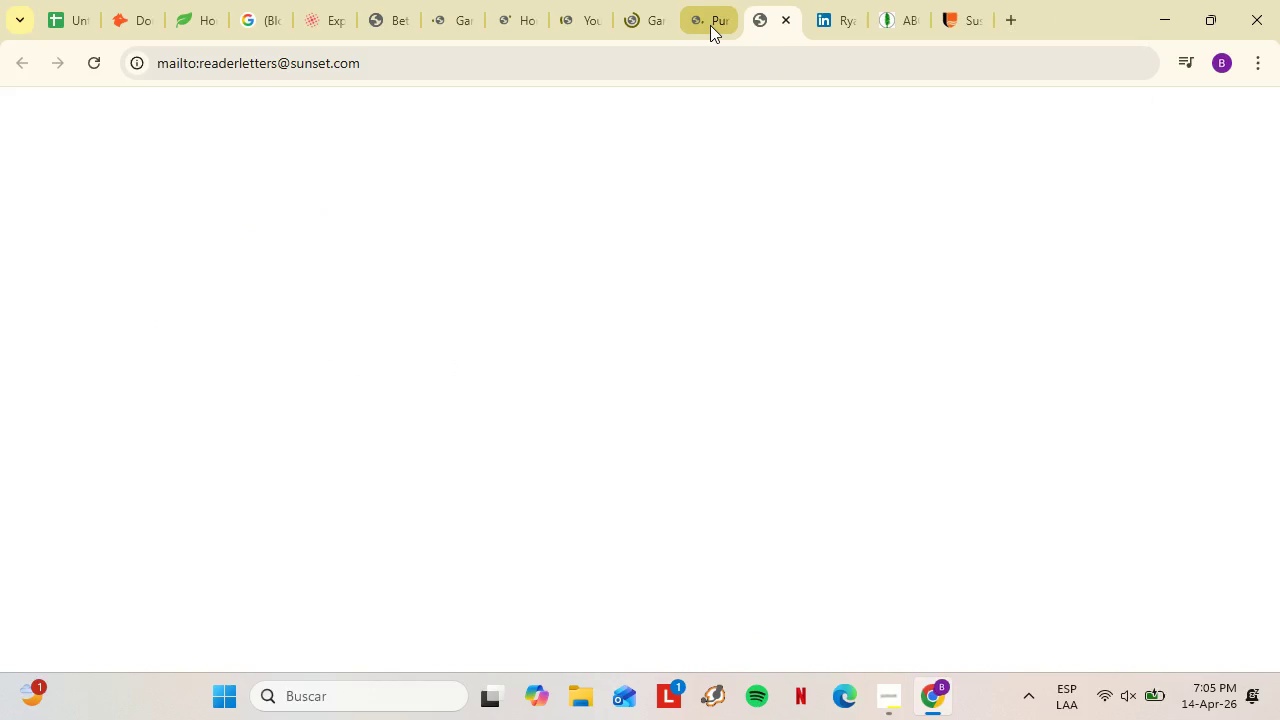 
left_click([710, 25])
 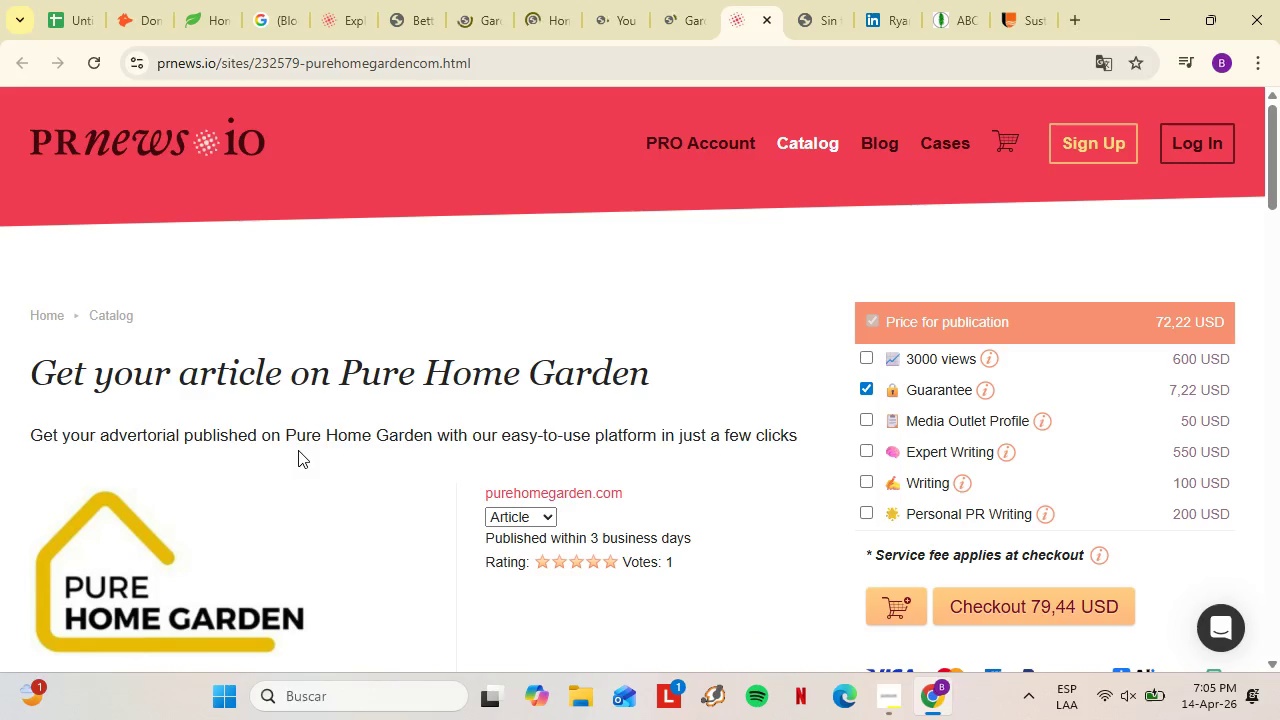 
scroll: coordinate [302, 448], scroll_direction: down, amount: 1.0
 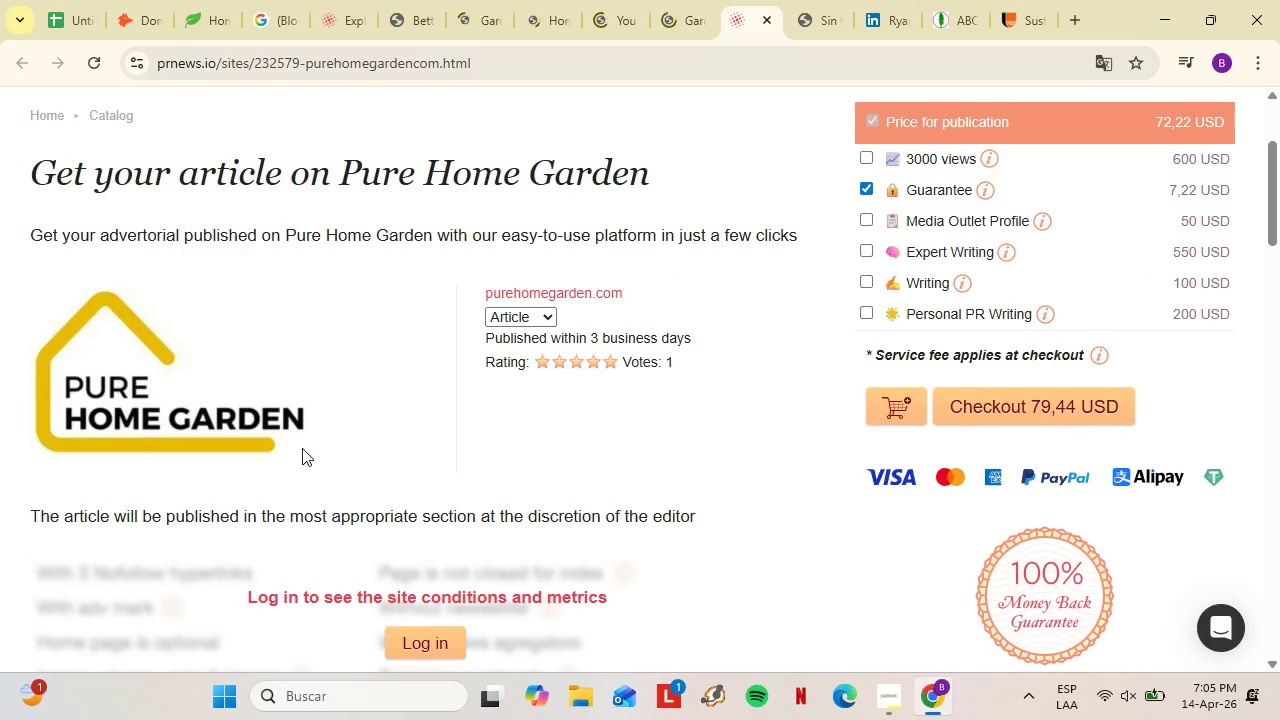 
scroll: coordinate [302, 448], scroll_direction: up, amount: 1.0
 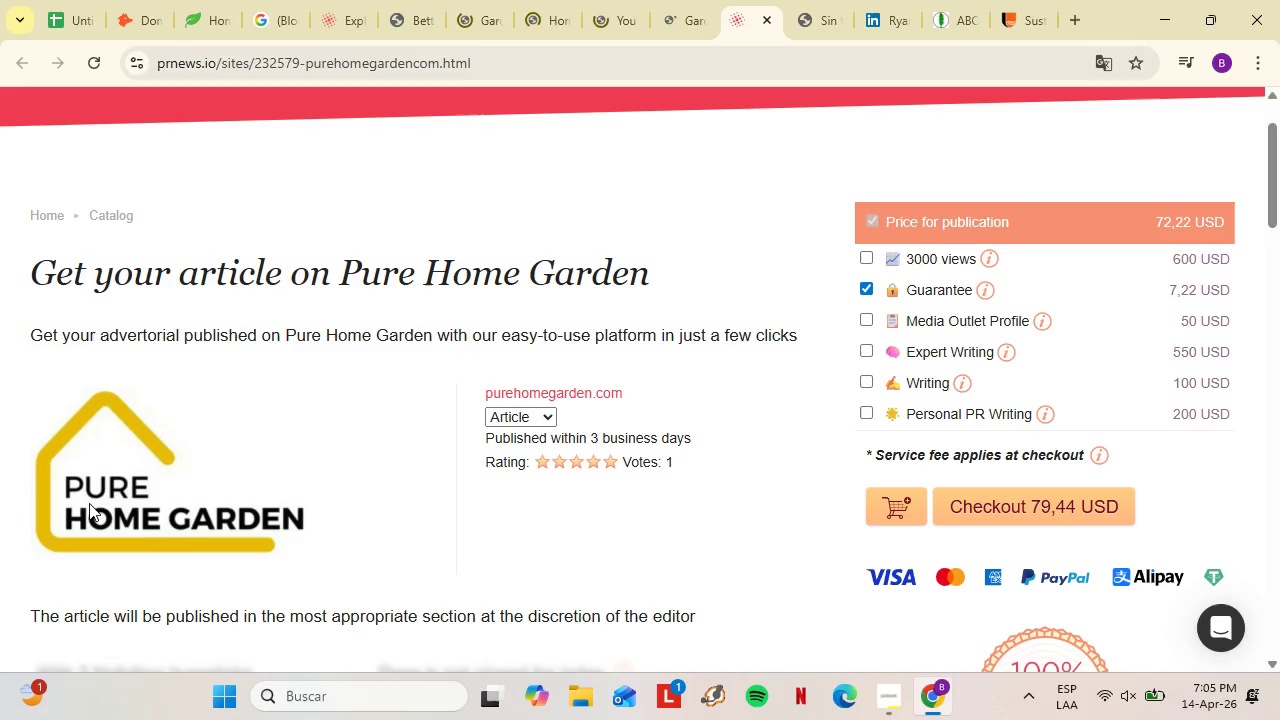 
scroll: coordinate [360, 419], scroll_direction: down, amount: 8.0
 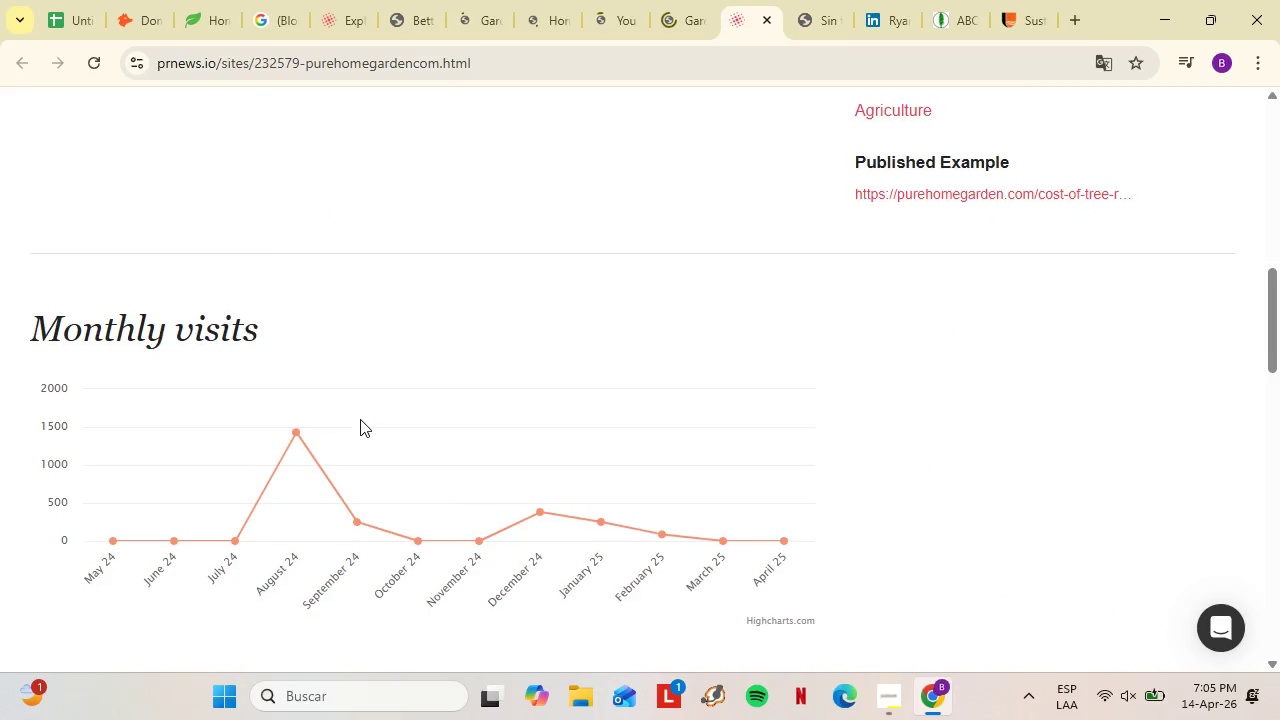 
left_click([696, 0])
 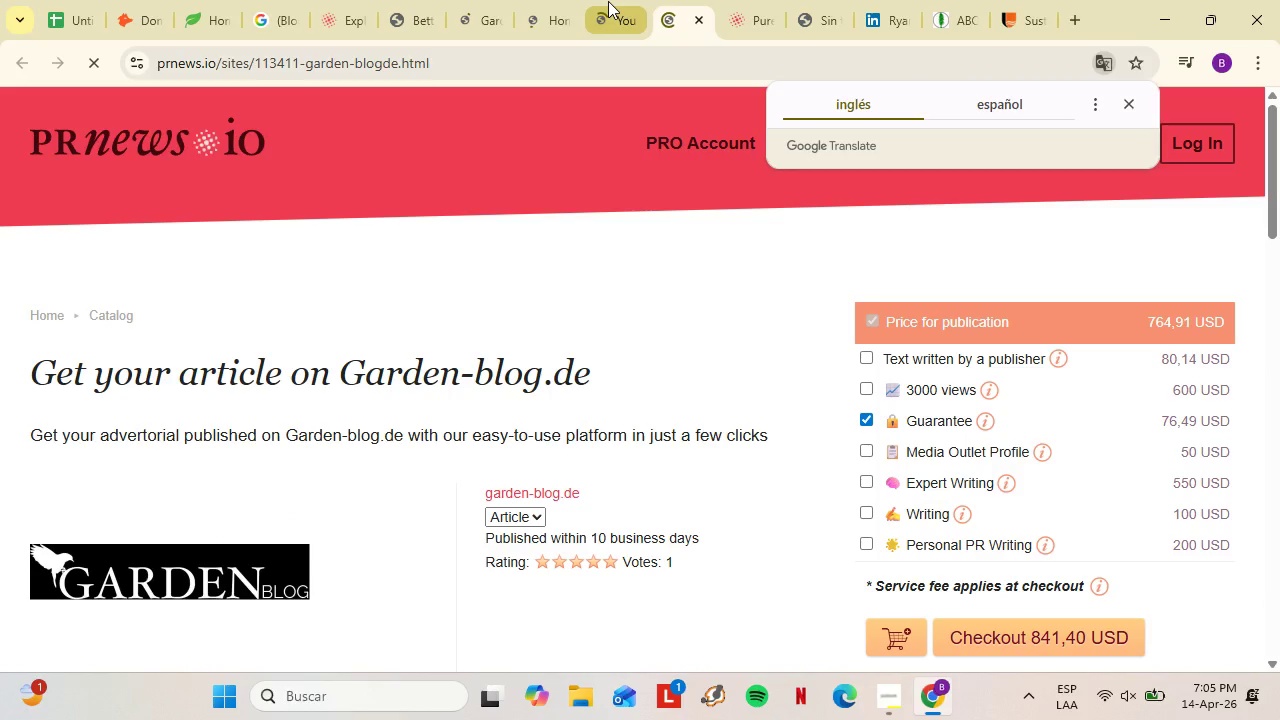 
left_click([608, 1])
 